 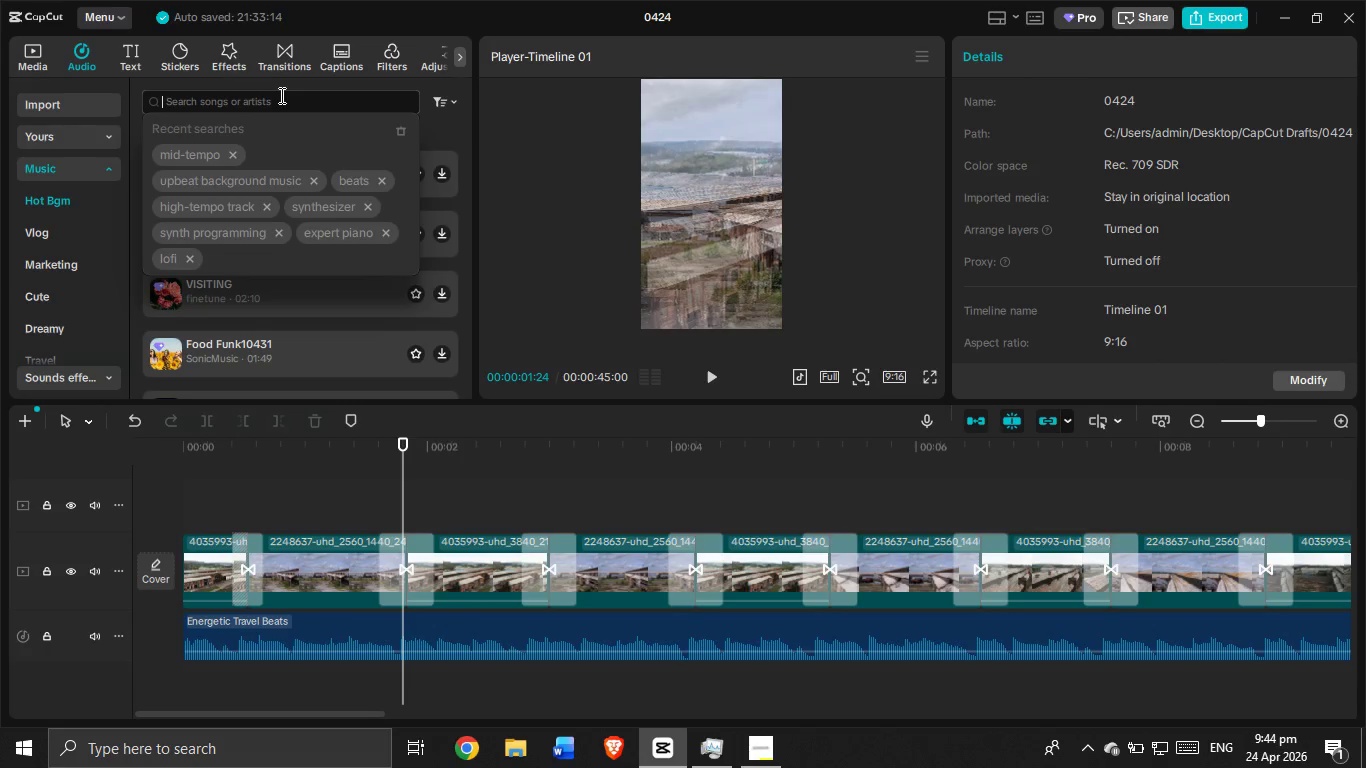 
hold_key(key=ControlLeft, duration=0.58)
 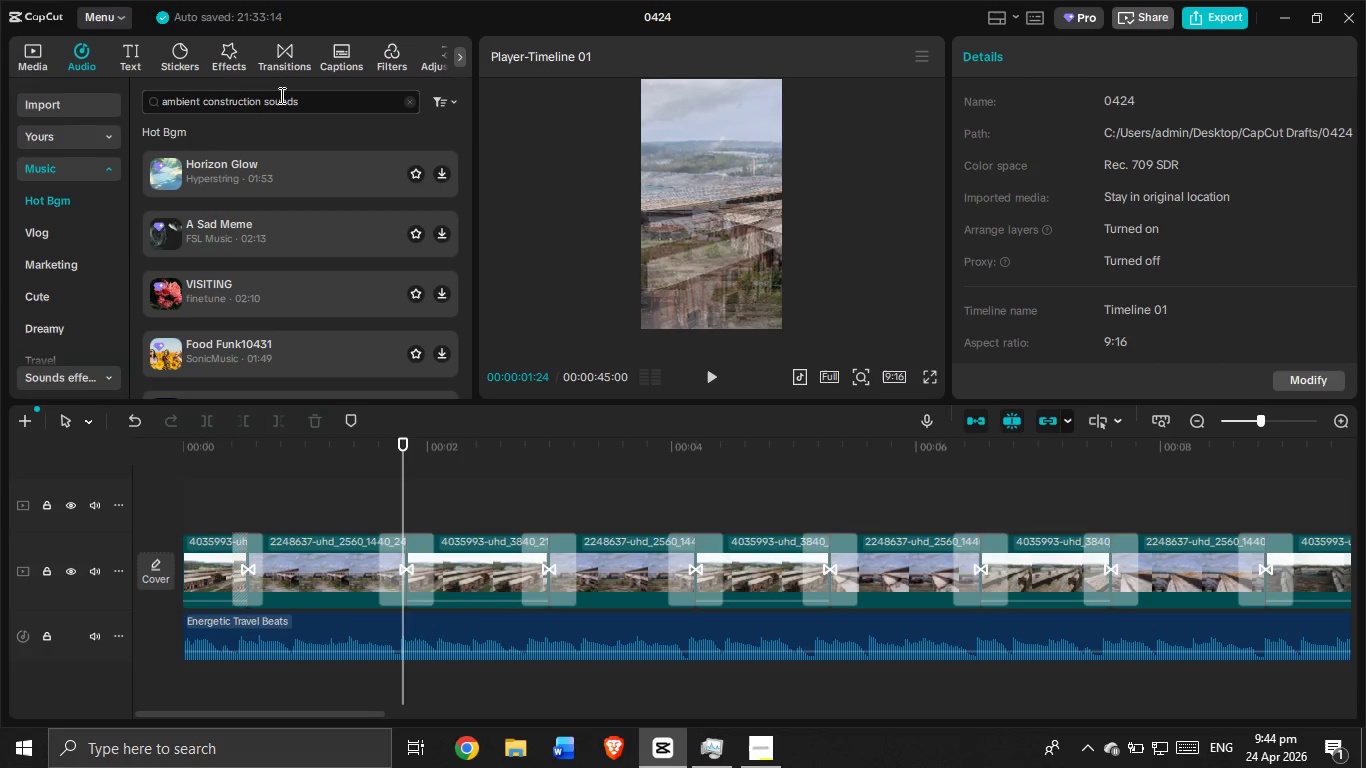 
key(V)
 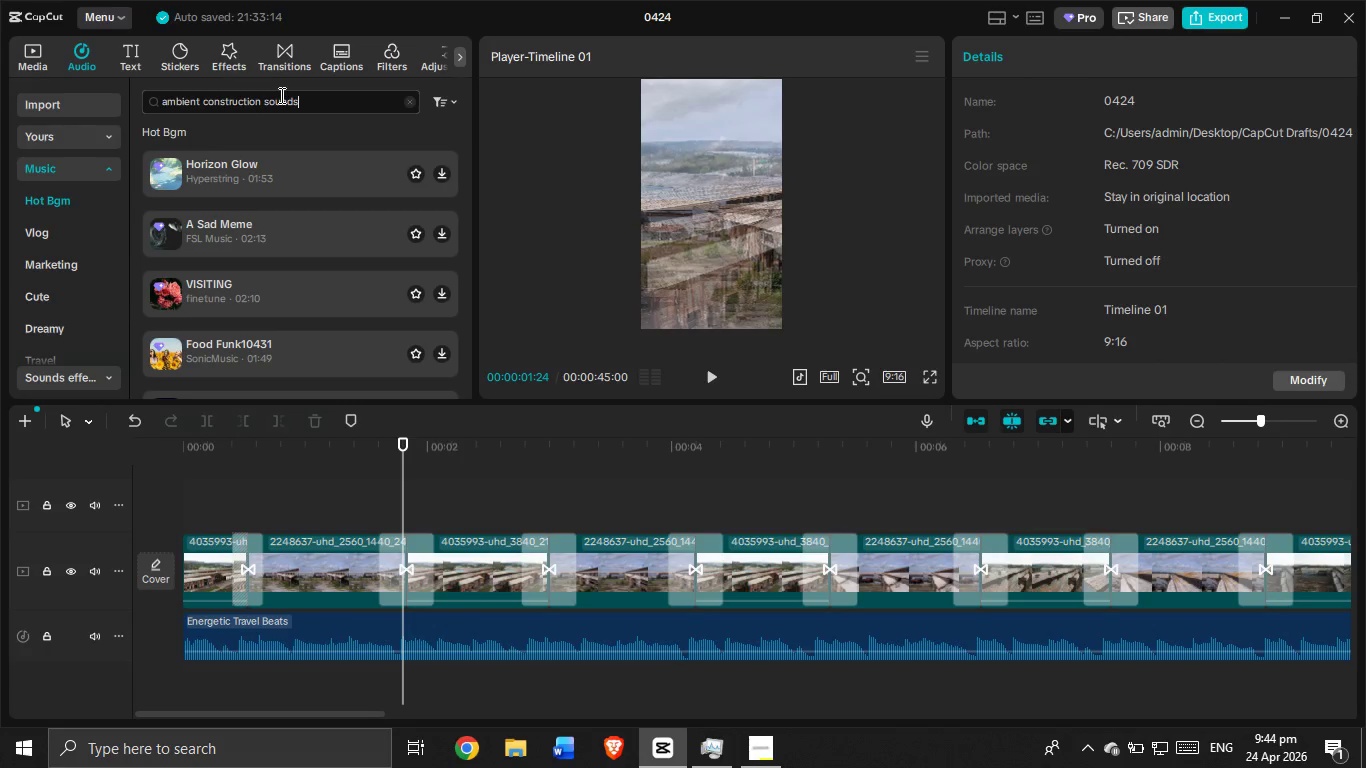 
key(Enter)
 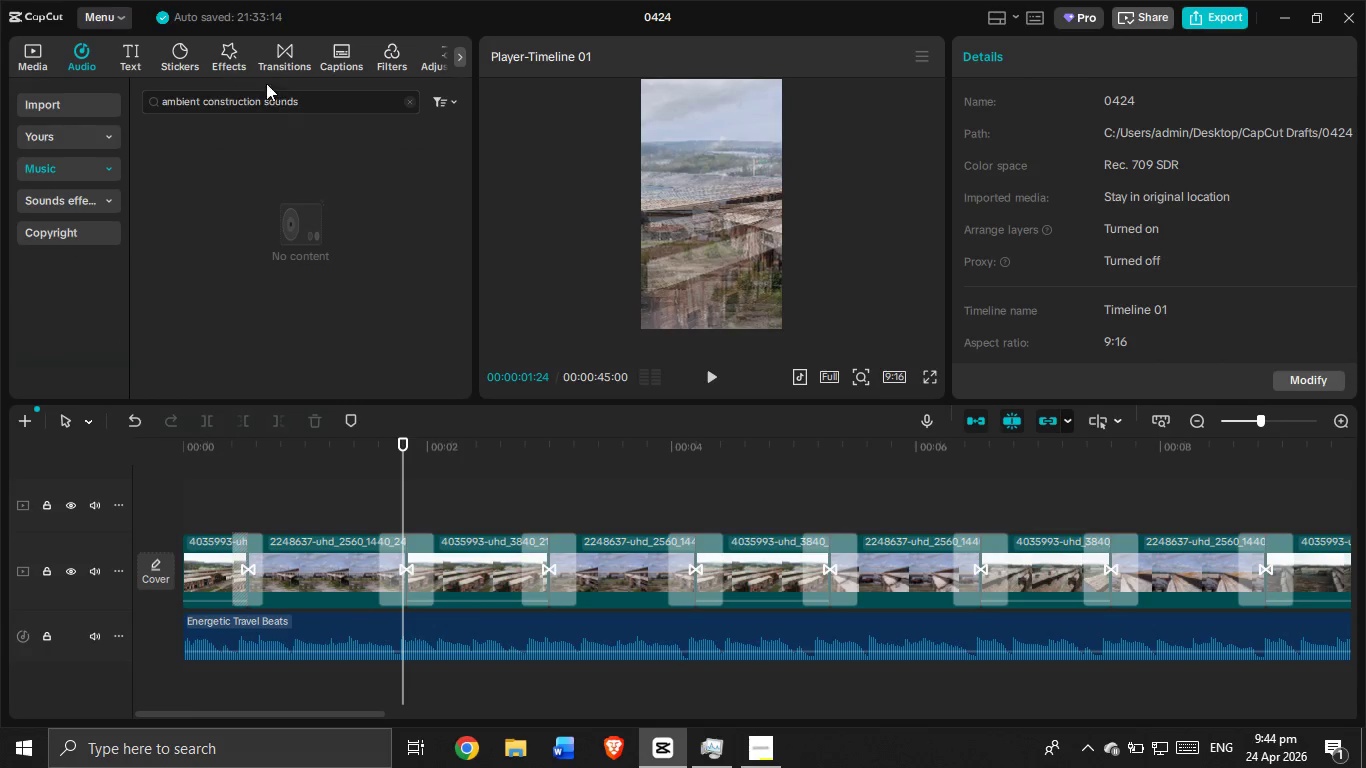 
left_click_drag(start_coordinate=[205, 105], to_coordinate=[144, 92])
 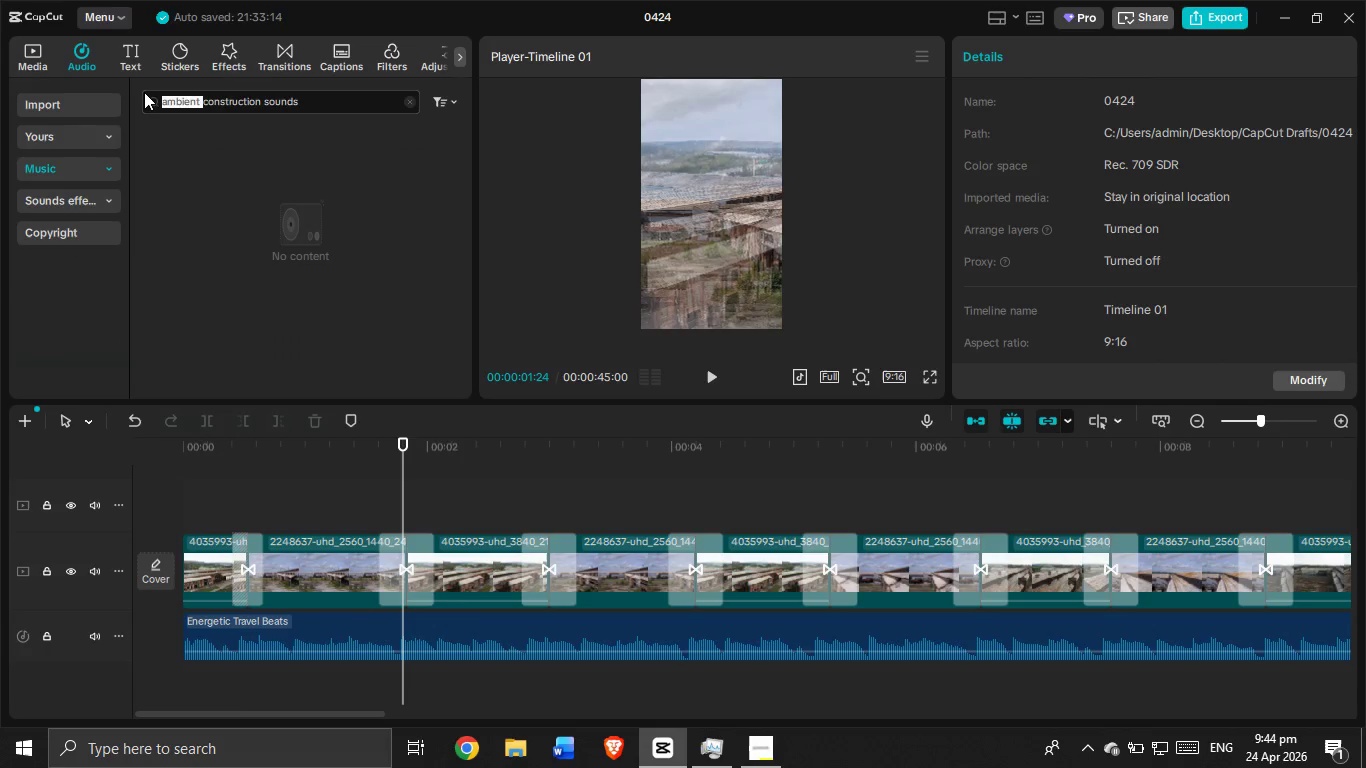 
key(Backspace)
 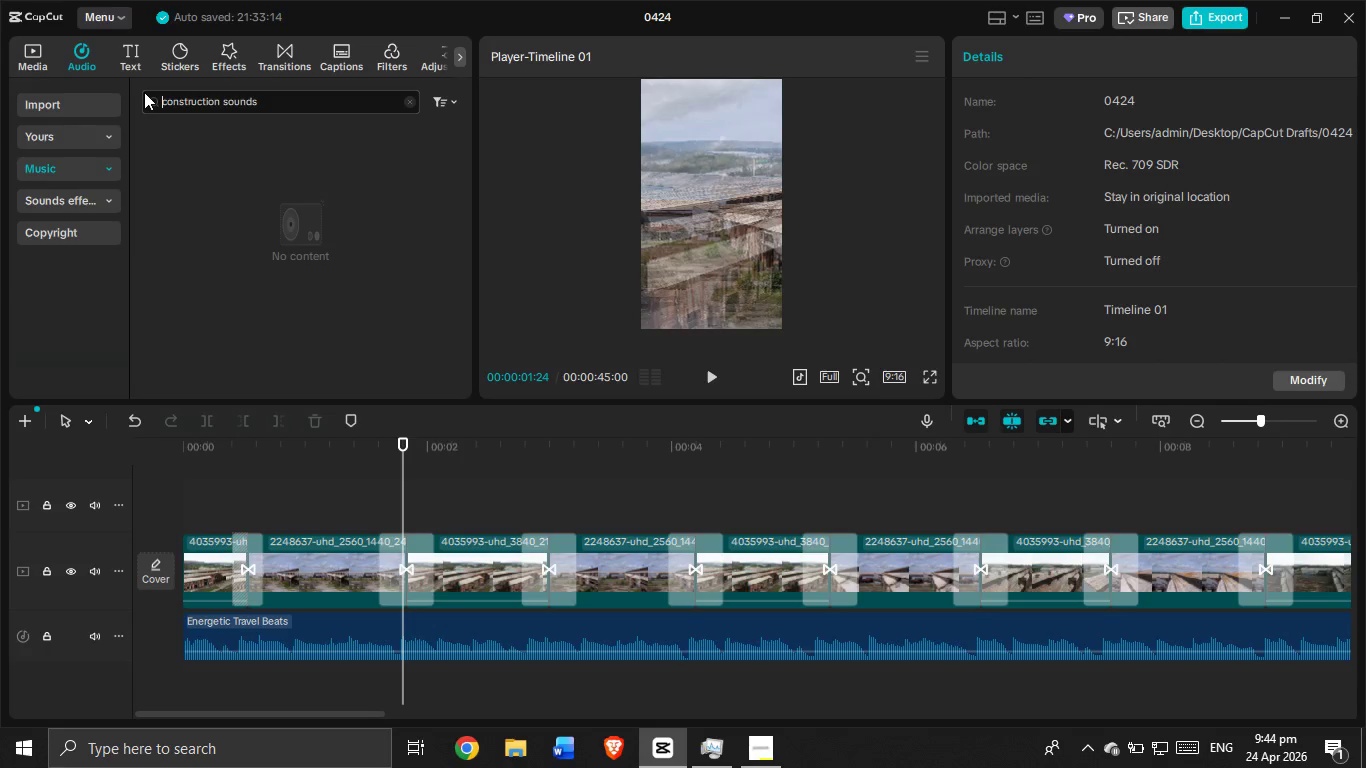 
key(Shift+ShiftRight)
 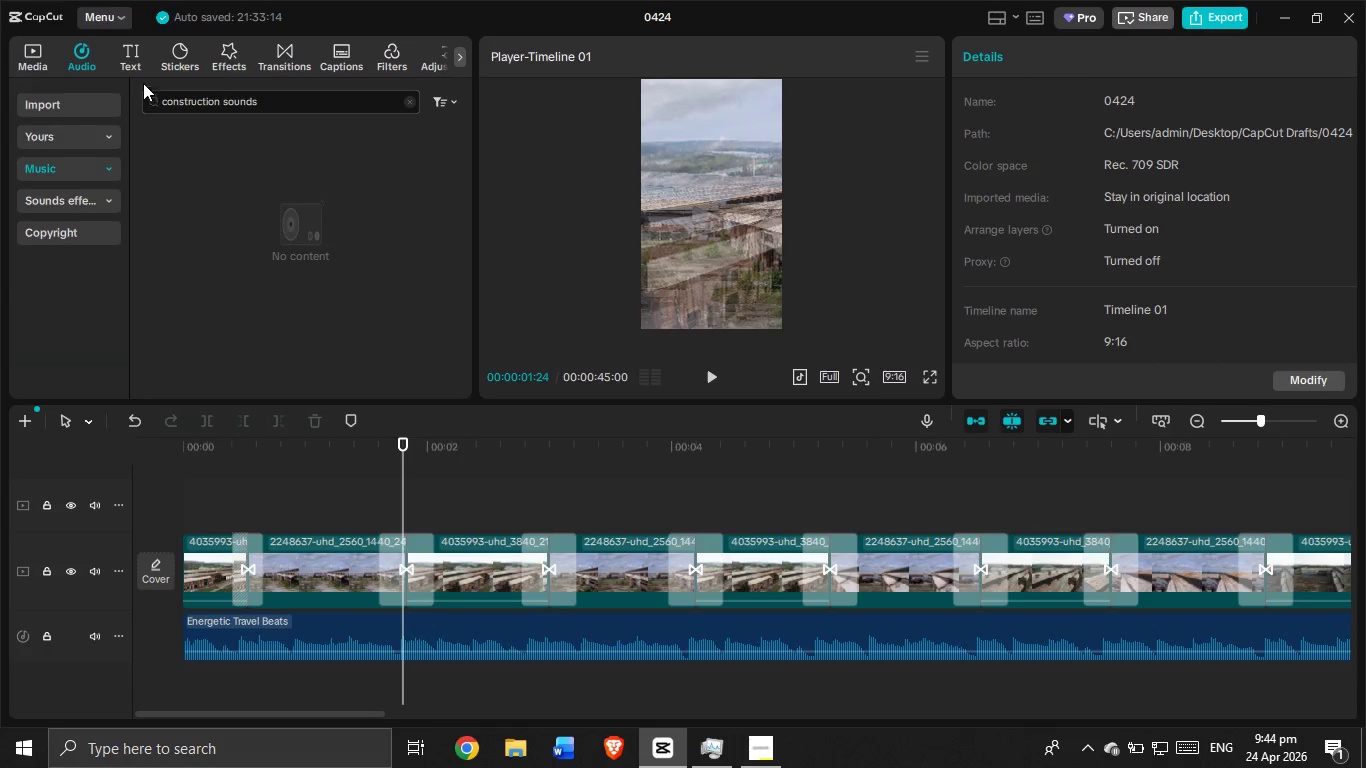 
left_click([287, 106])
 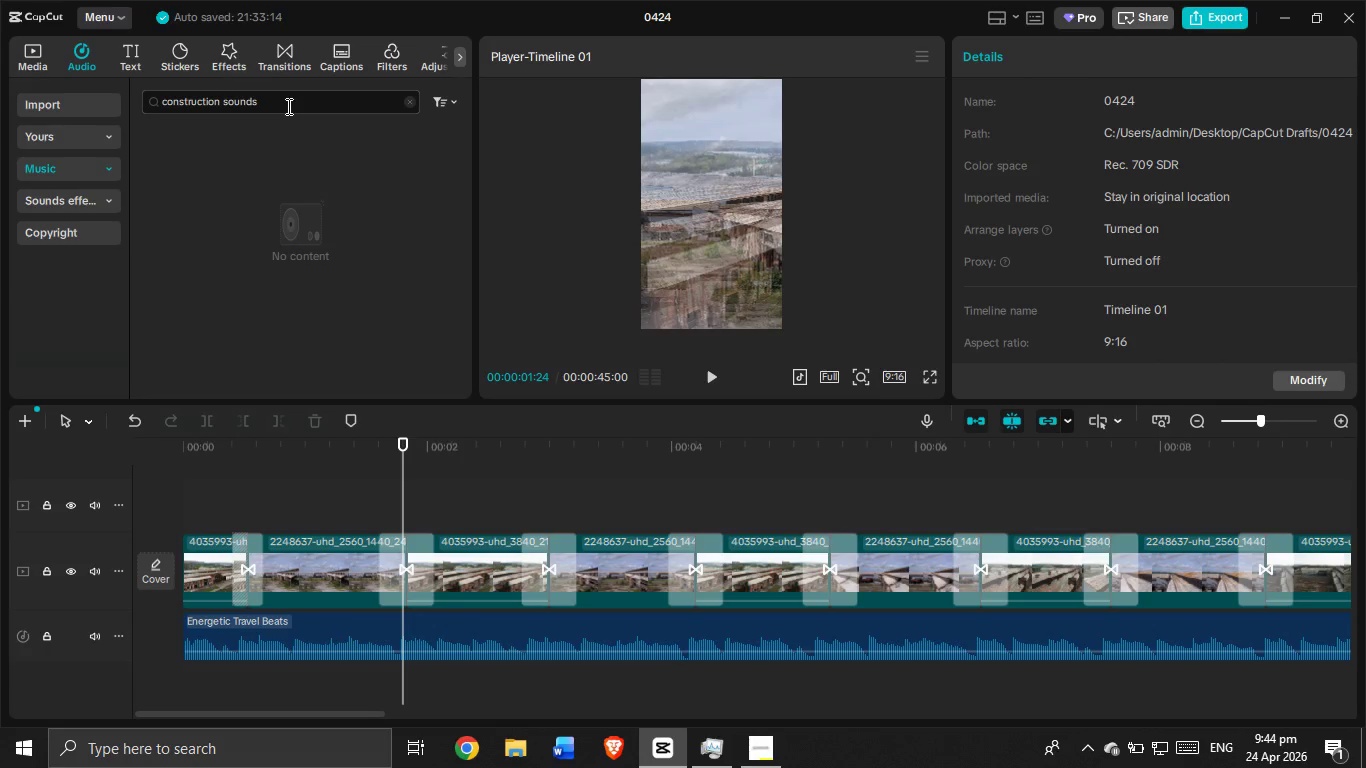 
key(Enter)
 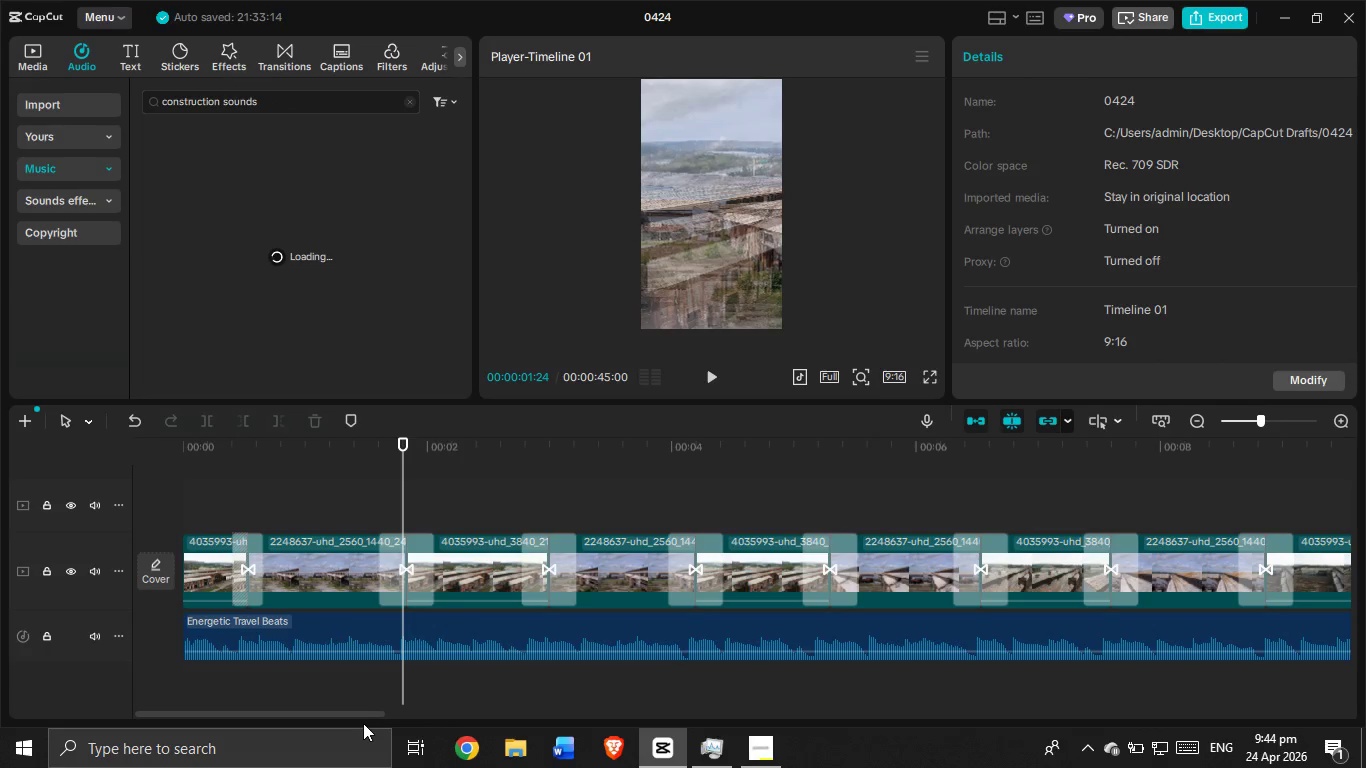 
left_click_drag(start_coordinate=[362, 716], to_coordinate=[851, 678])
 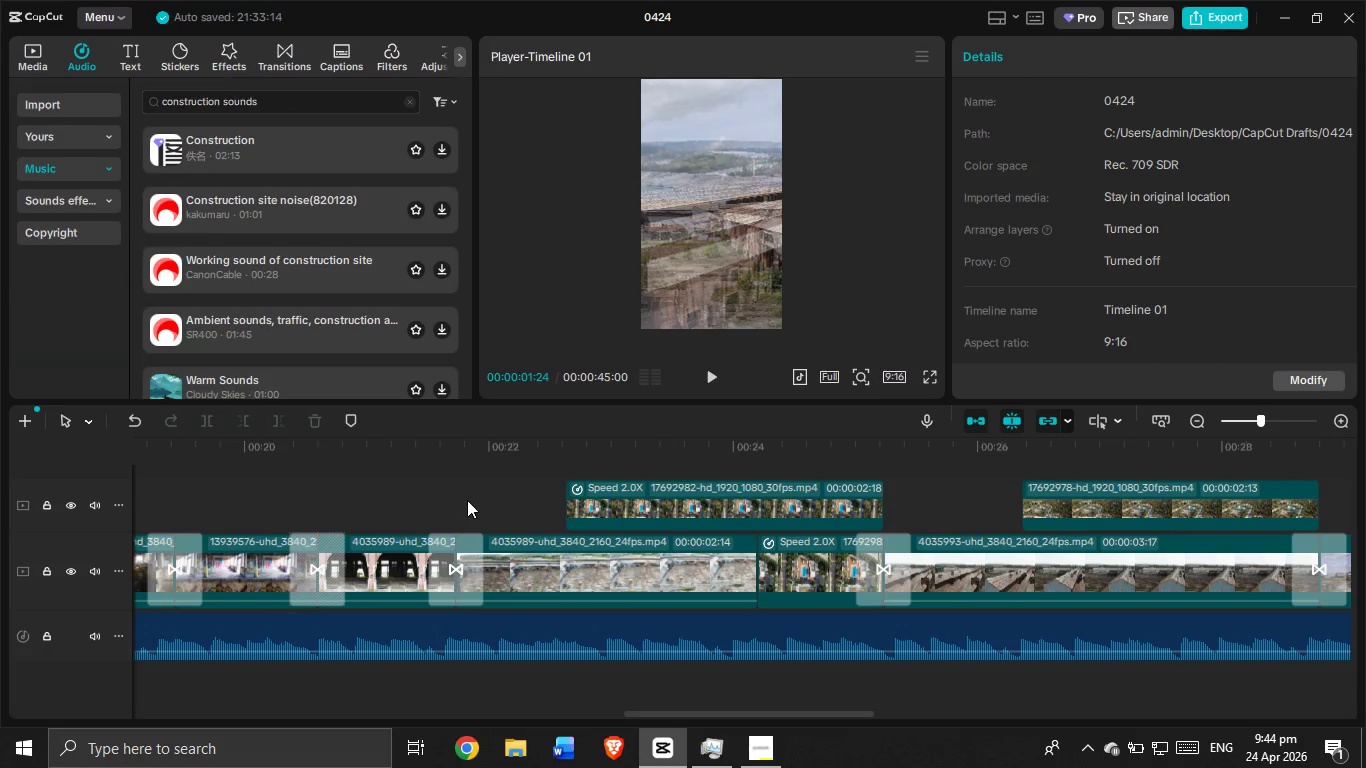 
left_click([457, 495])
 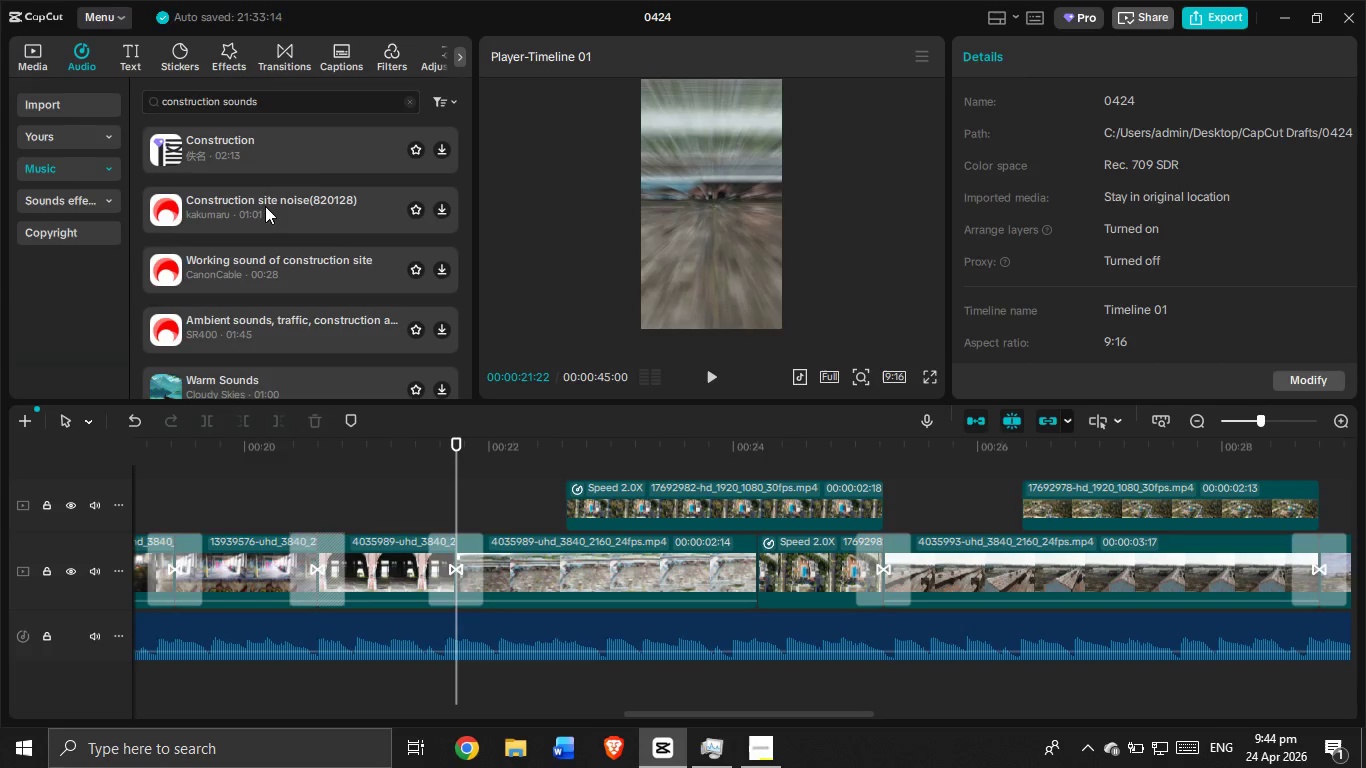 
left_click([265, 159])
 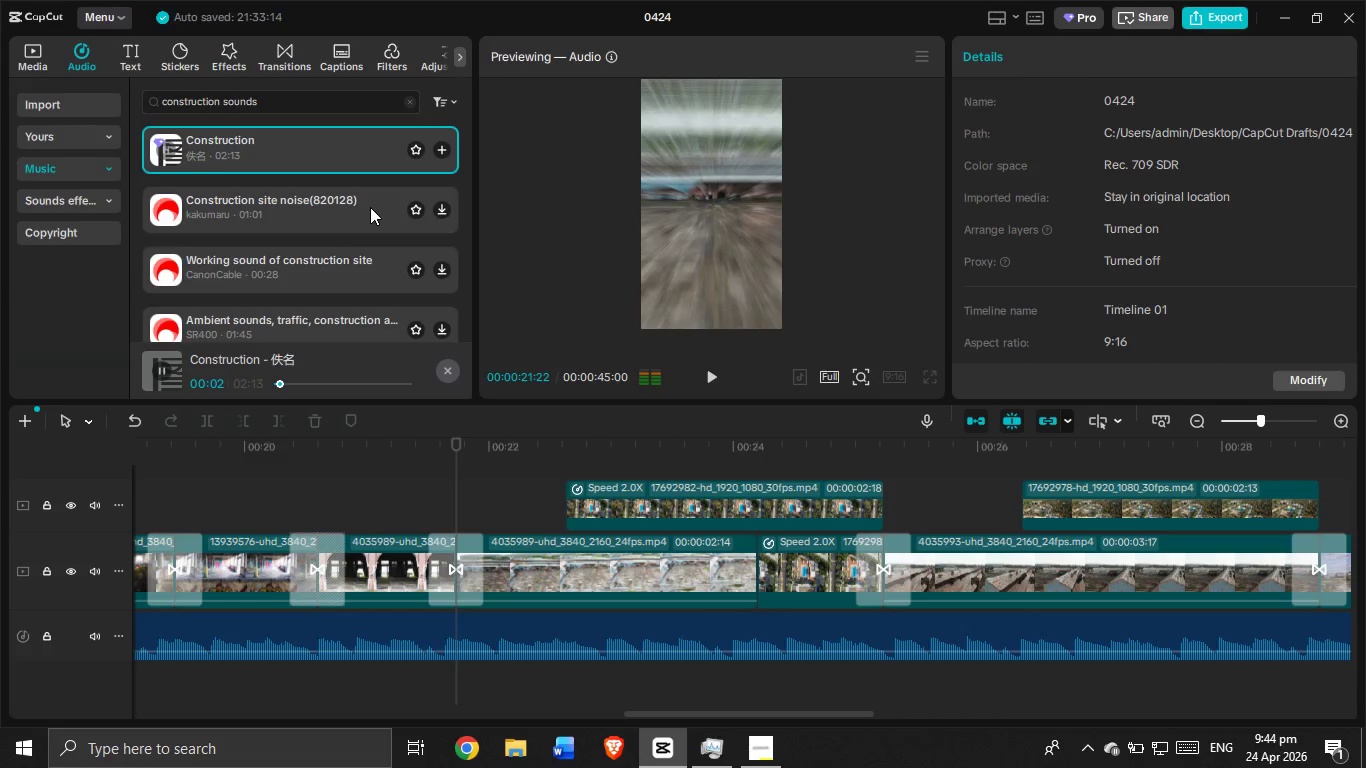 
left_click([370, 207])
 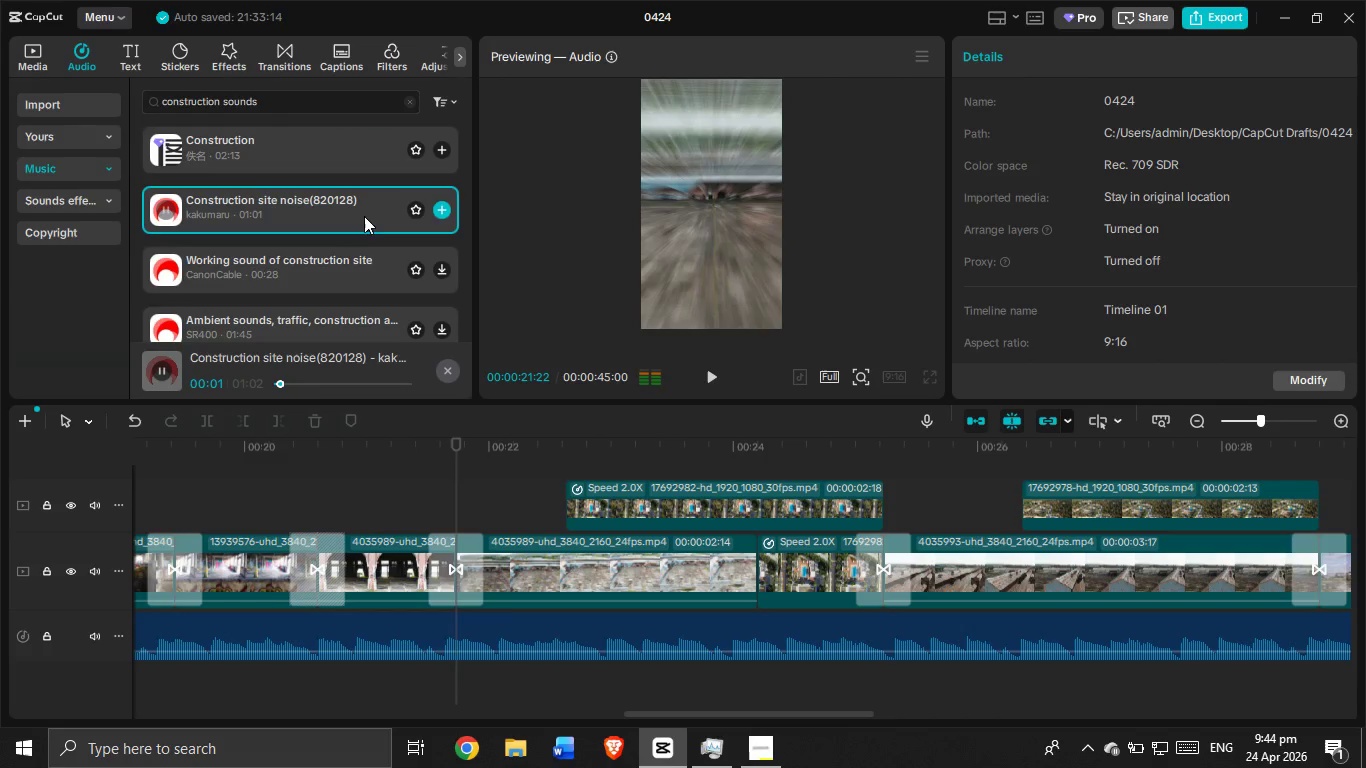 
wait(5.06)
 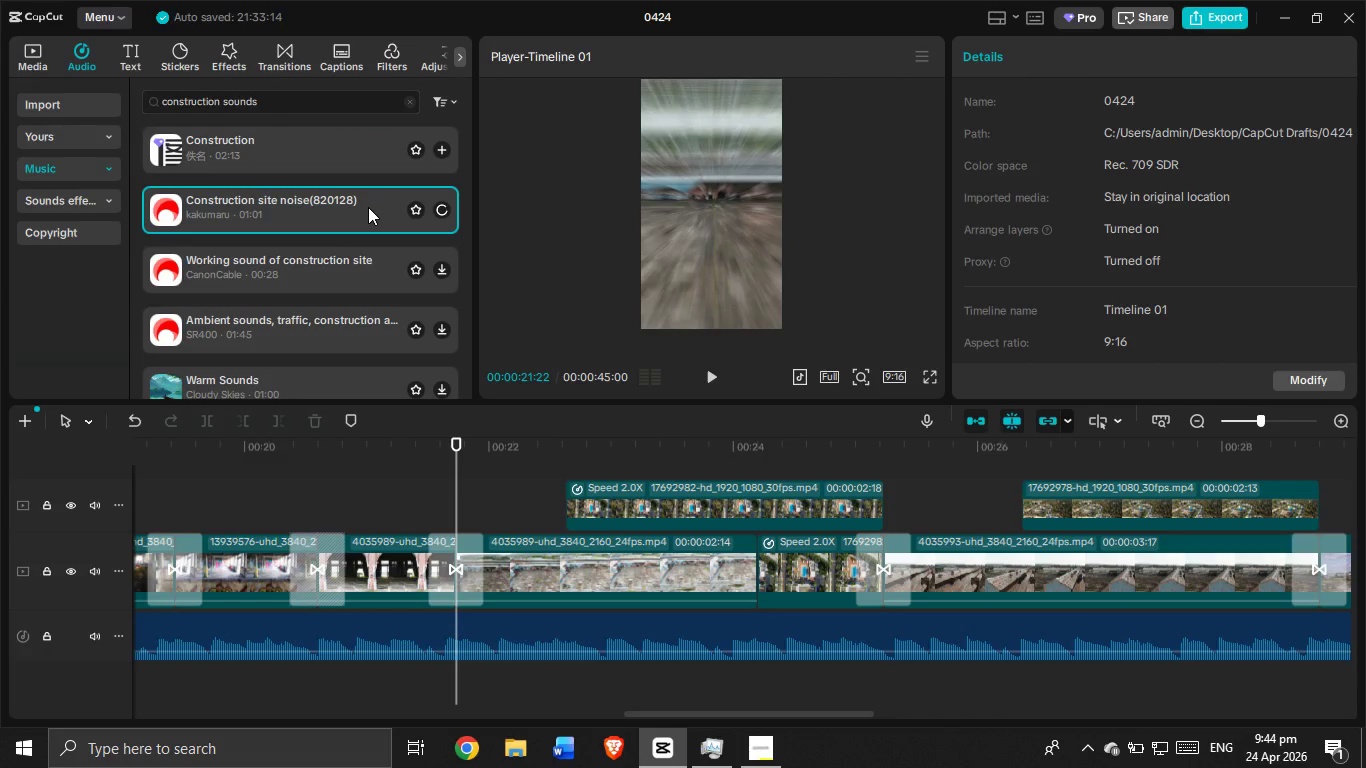 
left_click([303, 281])
 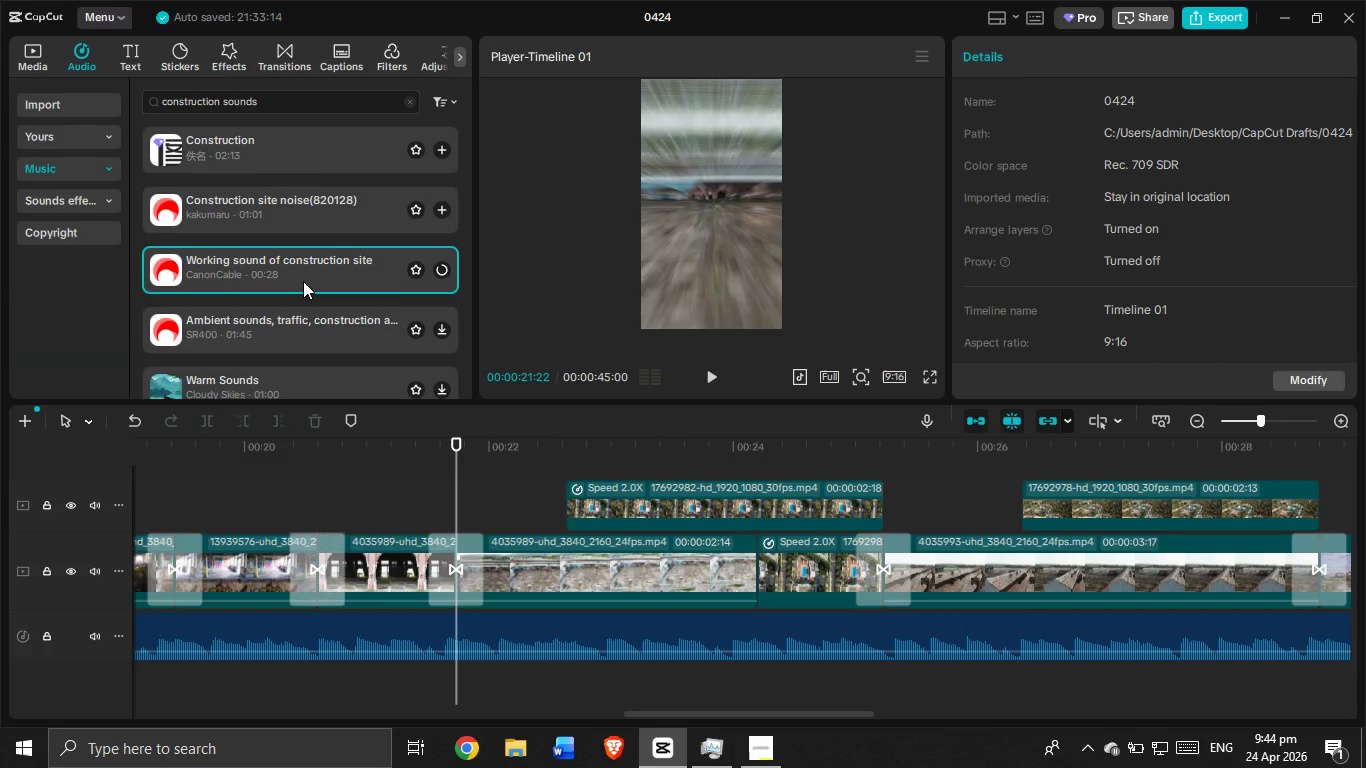 
scroll: coordinate [303, 281], scroll_direction: down, amount: 1.0
 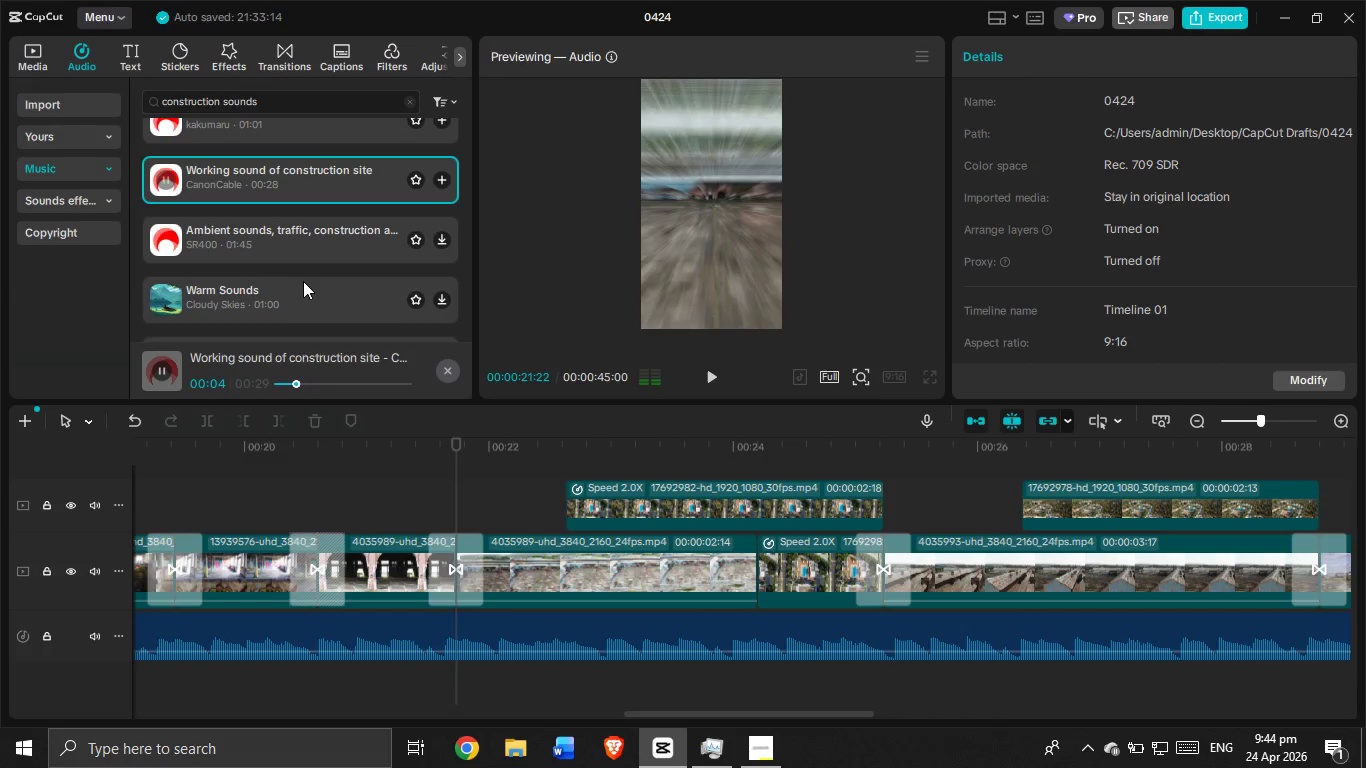 
wait(5.03)
 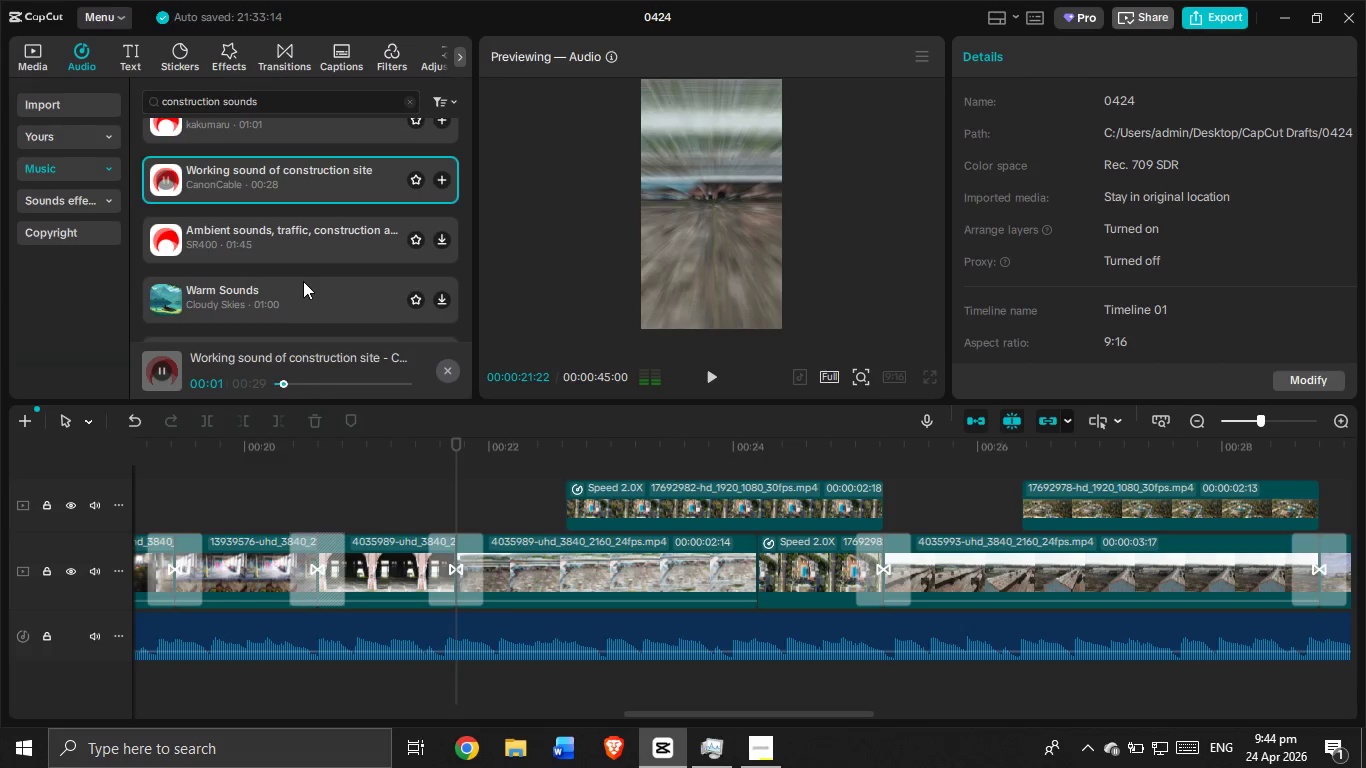 
left_click([304, 250])
 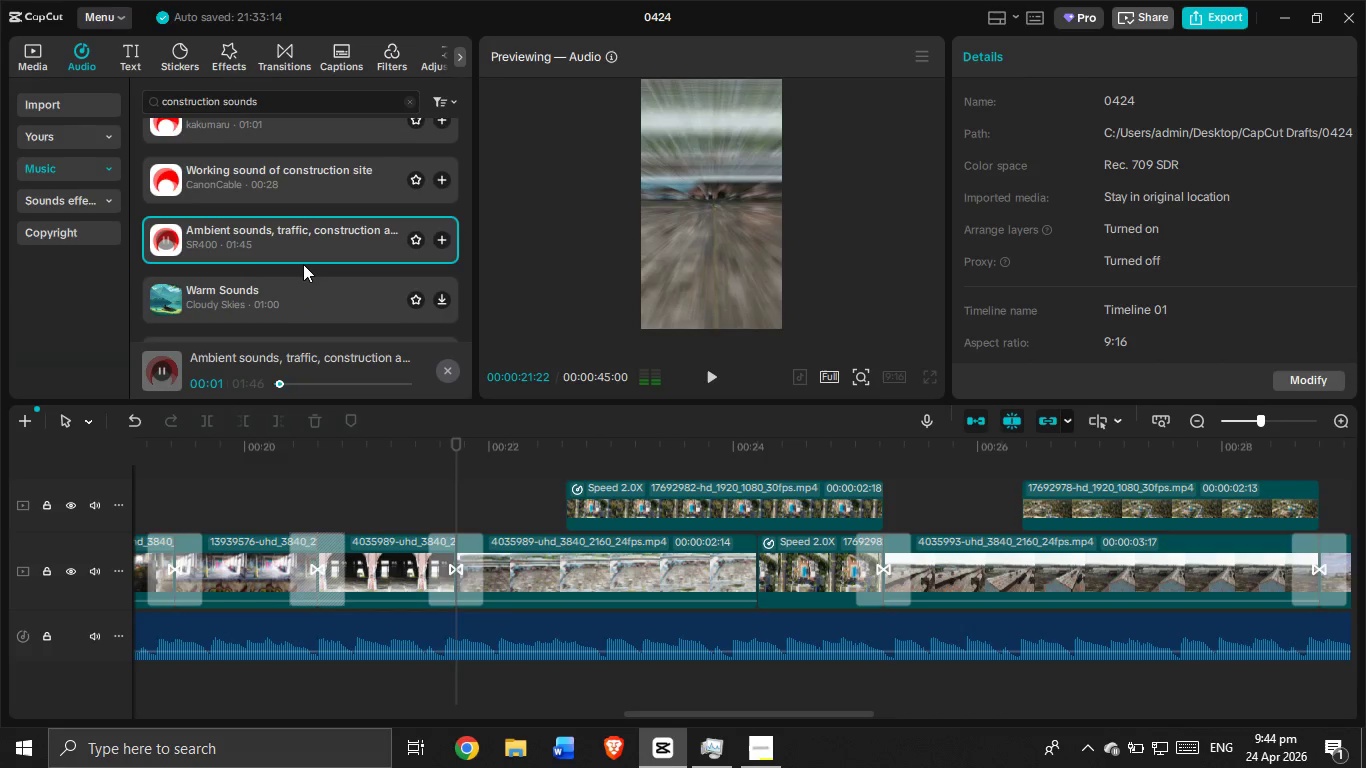 
wait(8.19)
 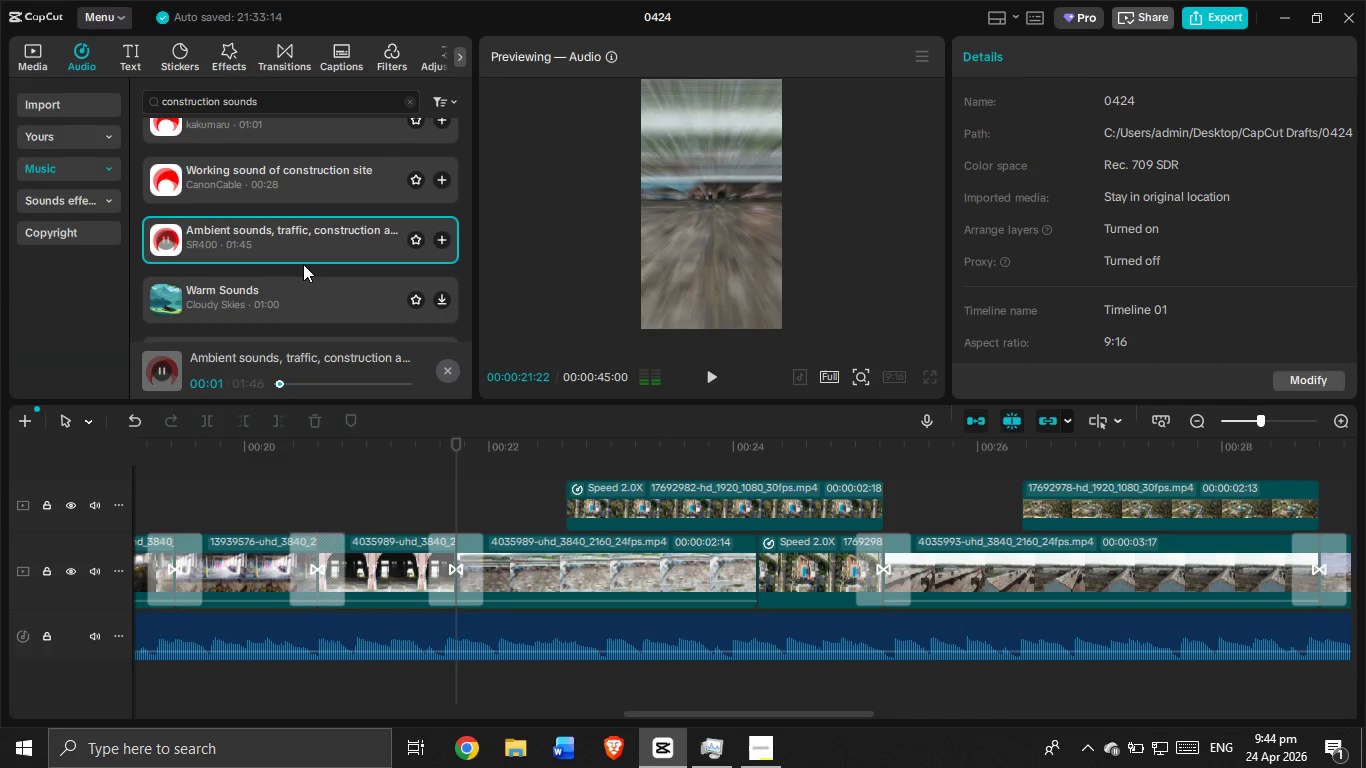 
left_click([300, 291])
 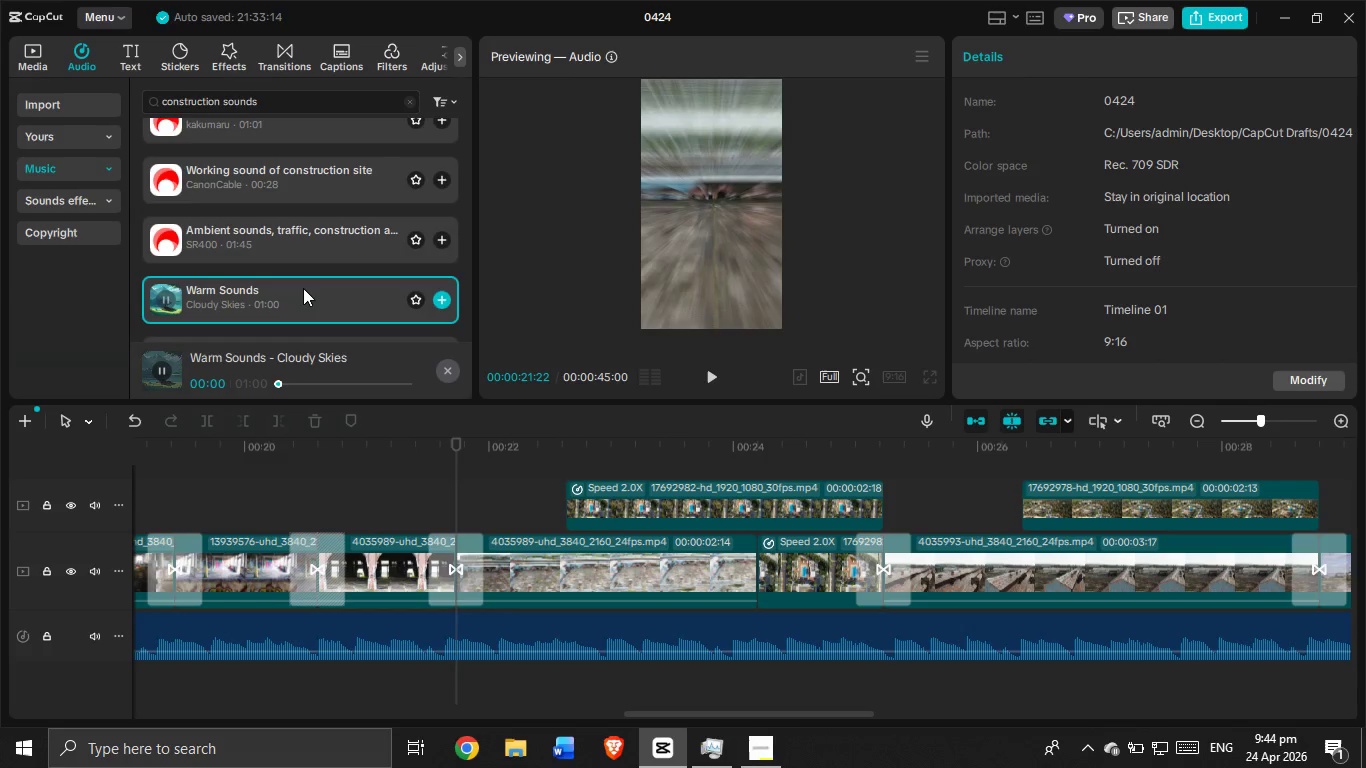 
scroll: coordinate [303, 288], scroll_direction: down, amount: 1.0
 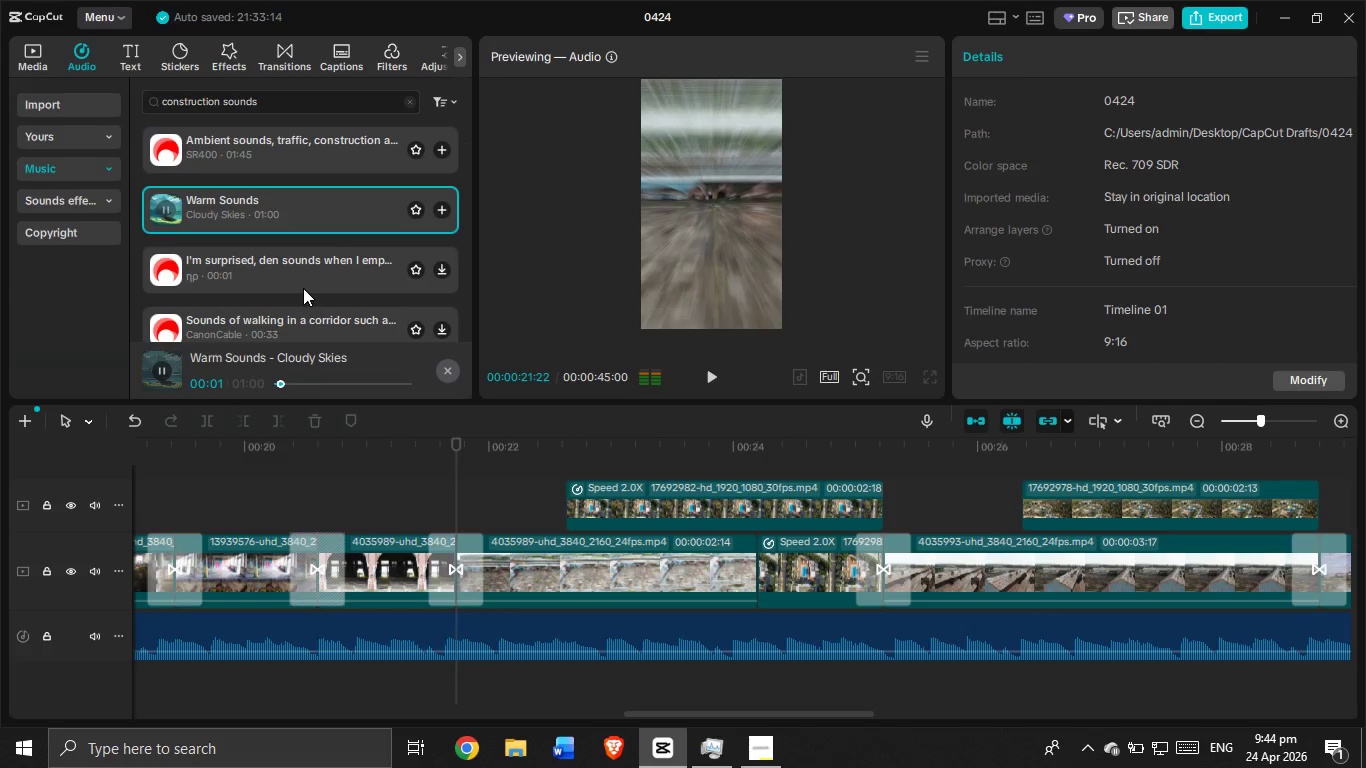 
left_click([298, 263])
 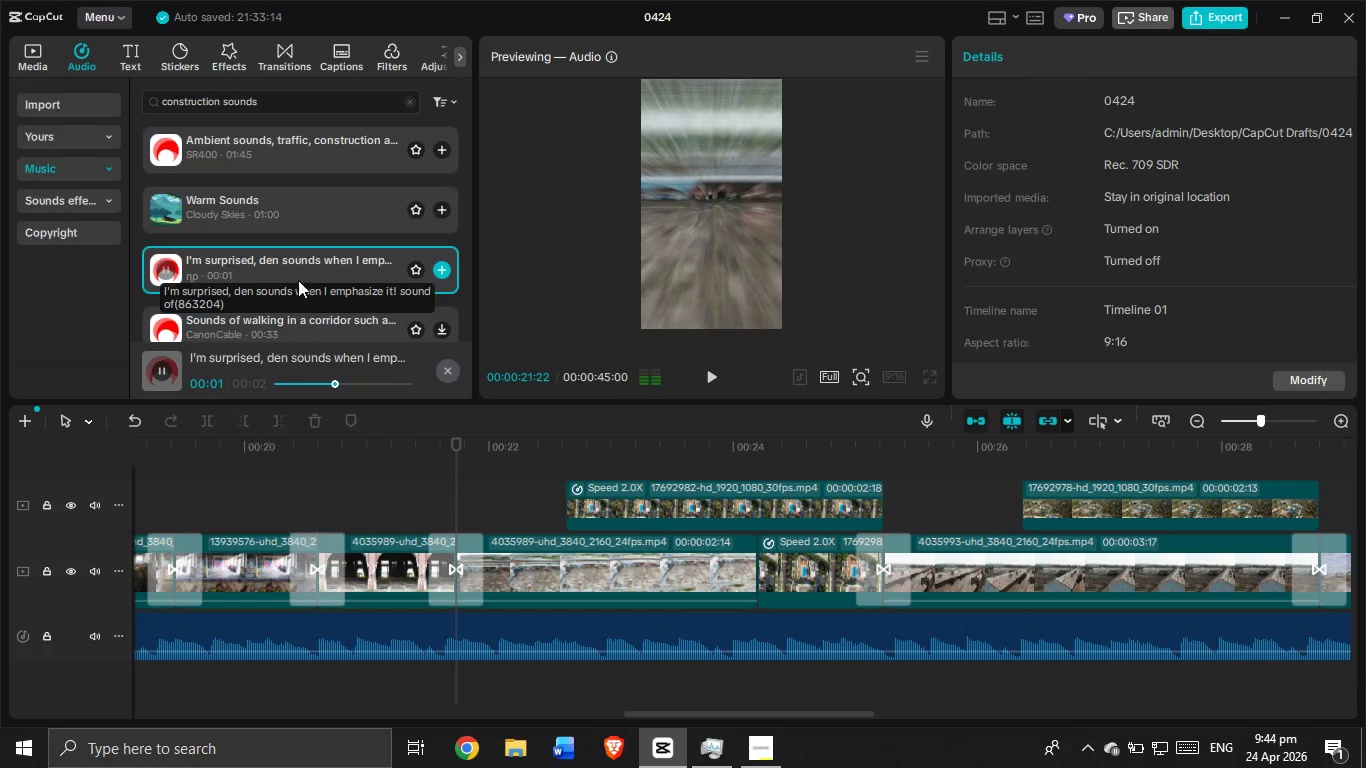 
left_click([295, 332])
 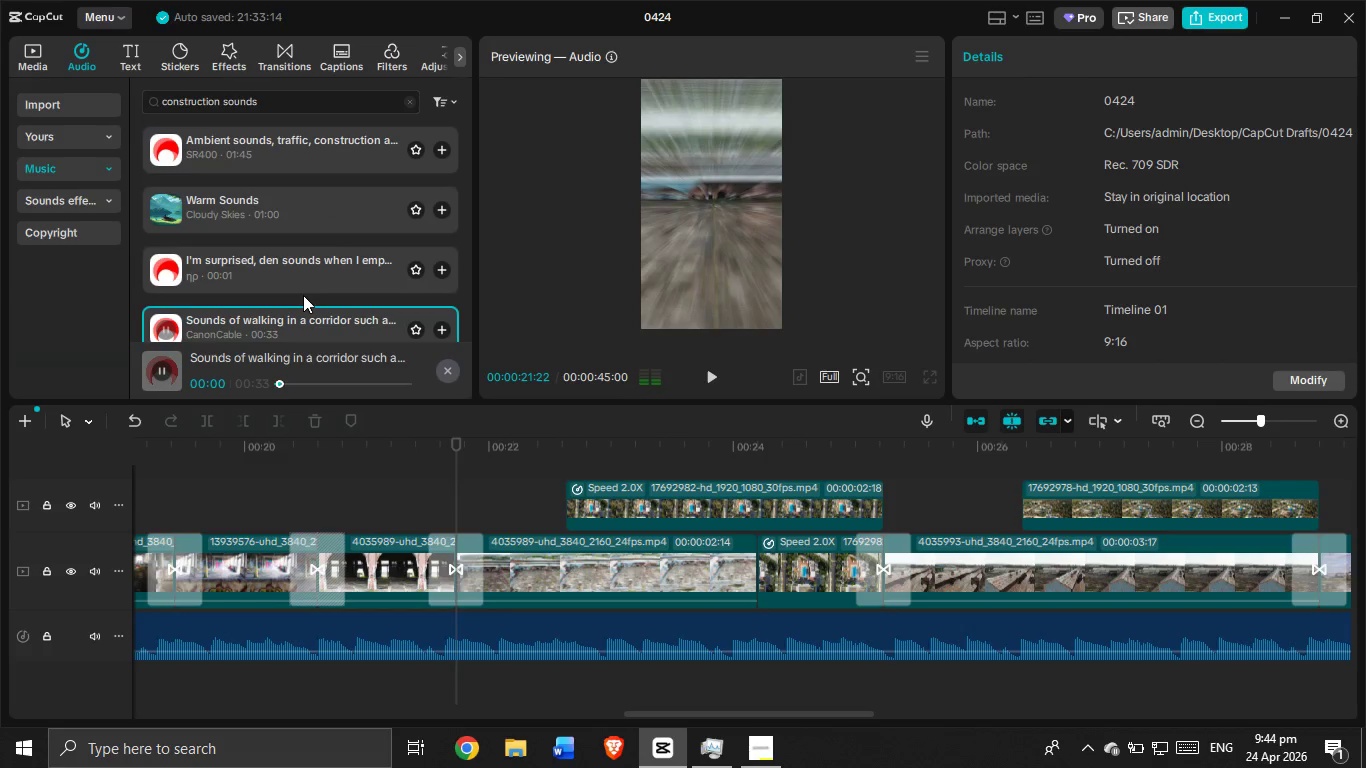 
scroll: coordinate [303, 295], scroll_direction: down, amount: 1.0
 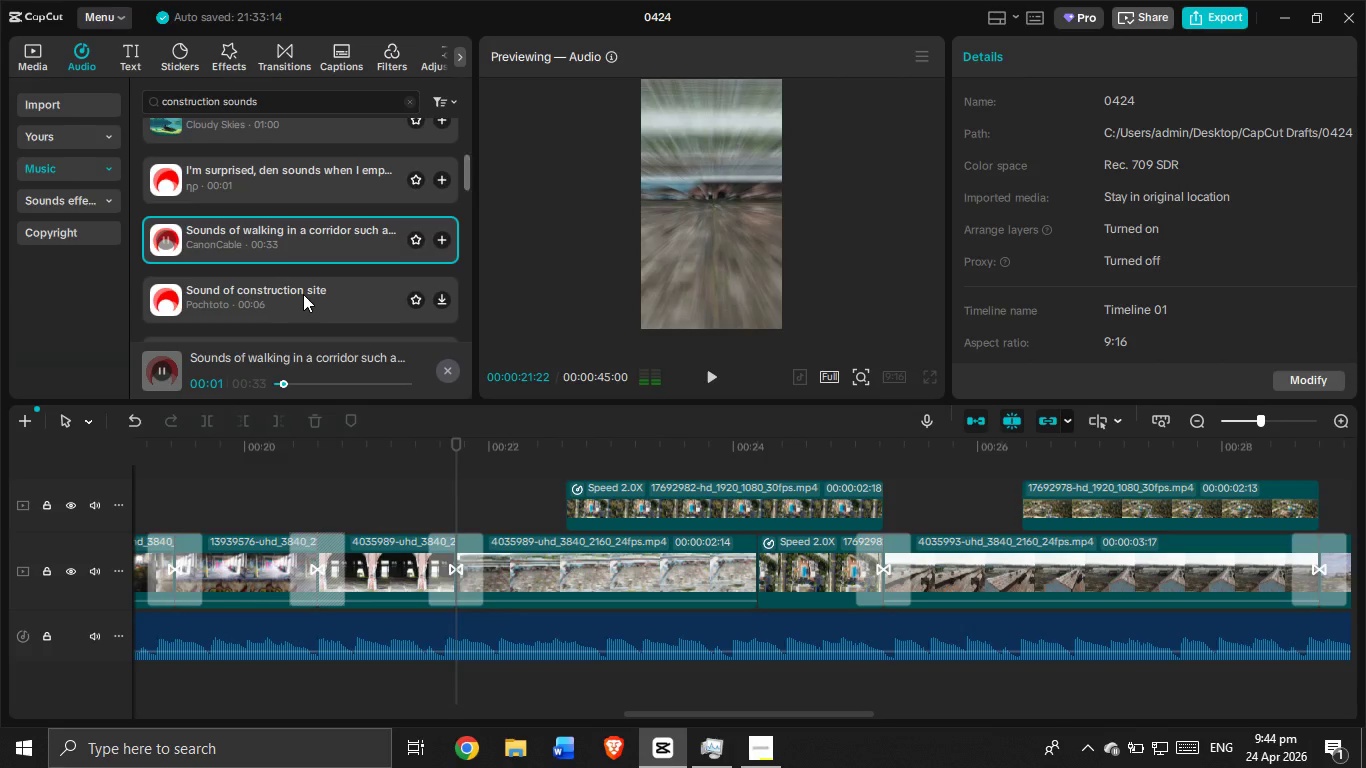 
left_click([303, 294])
 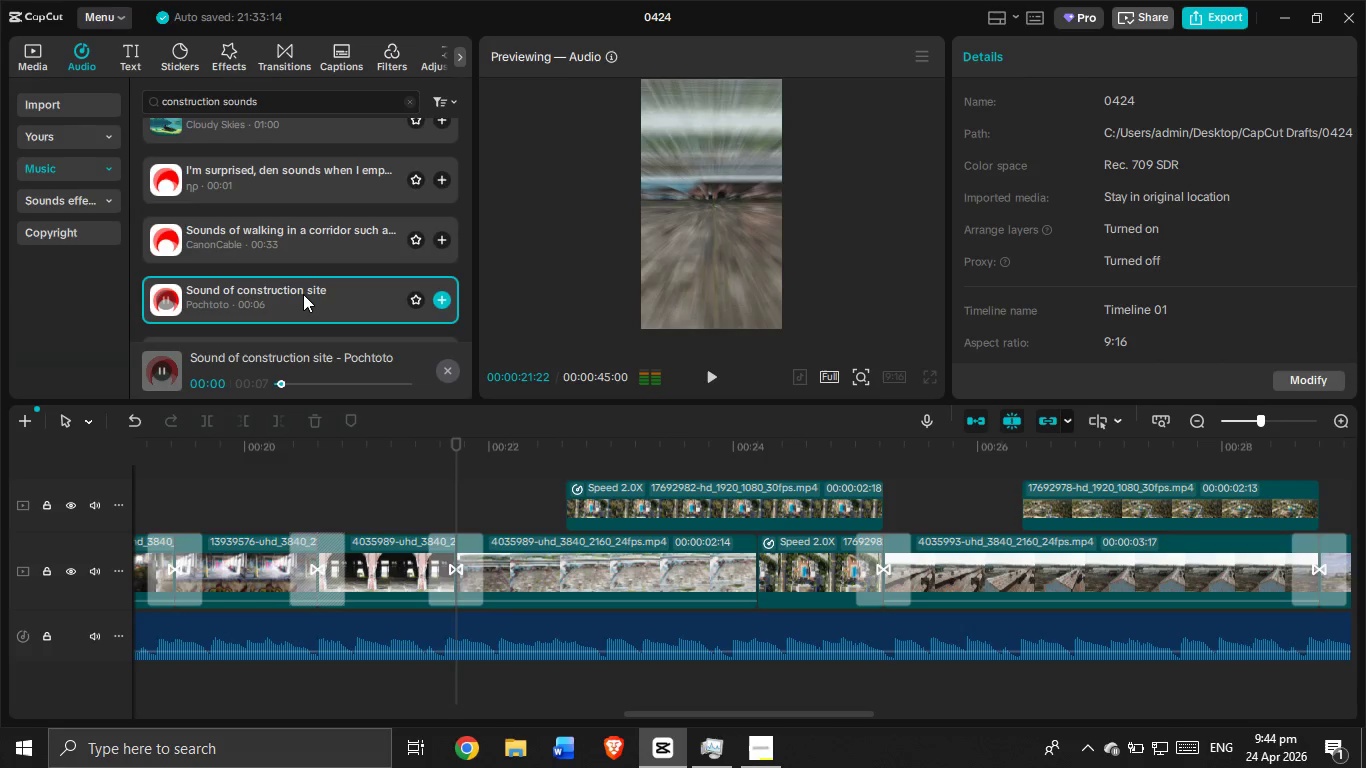 
scroll: coordinate [303, 294], scroll_direction: down, amount: 1.0
 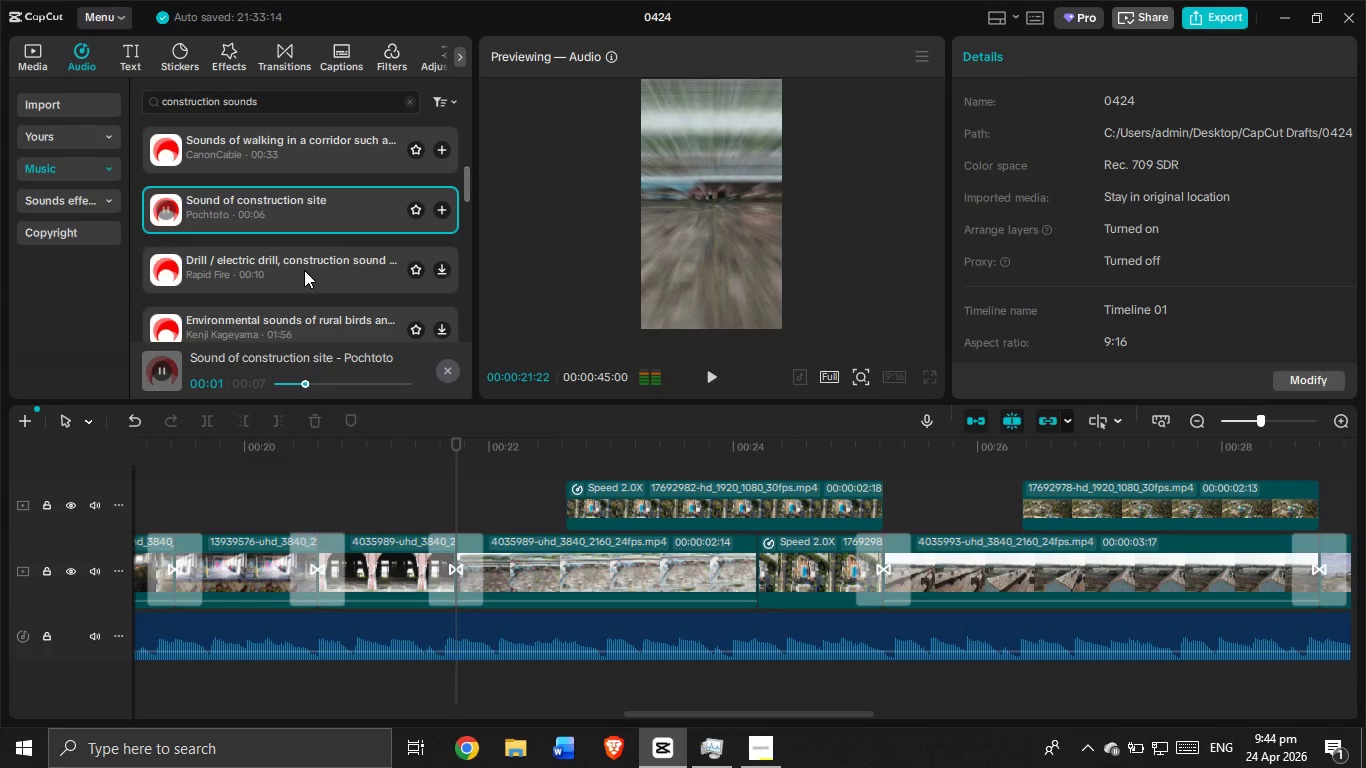 
left_click([304, 270])
 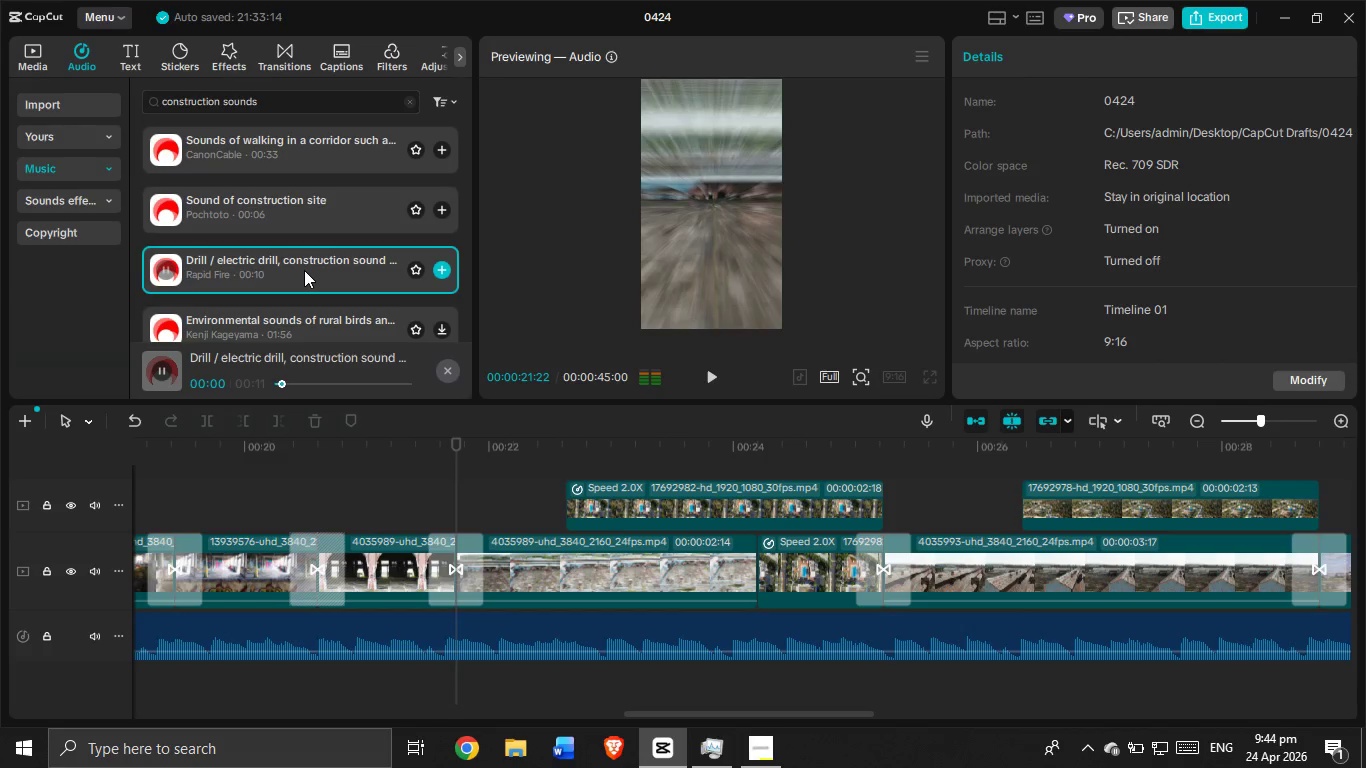 
hold_key(key=VolumeDown, duration=0.73)
 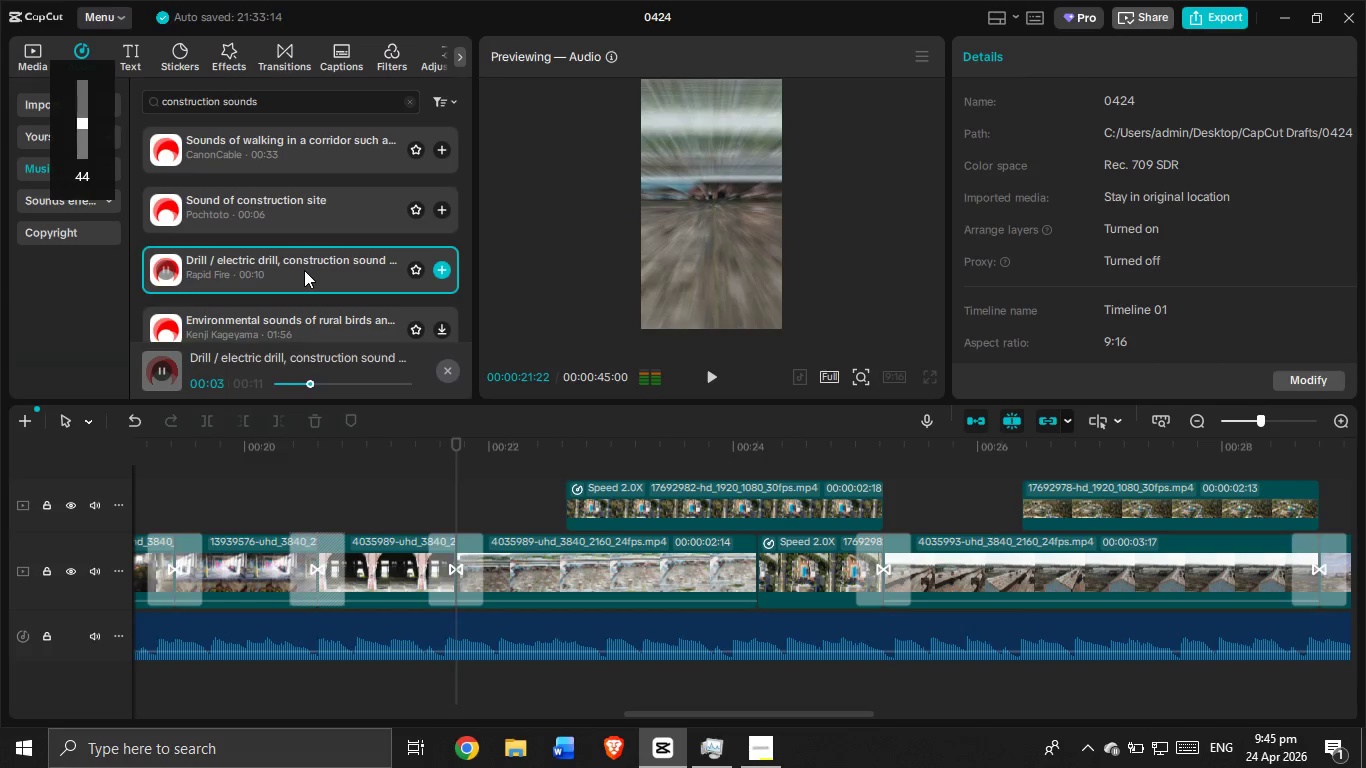 
left_click_drag(start_coordinate=[304, 270], to_coordinate=[459, 679])
 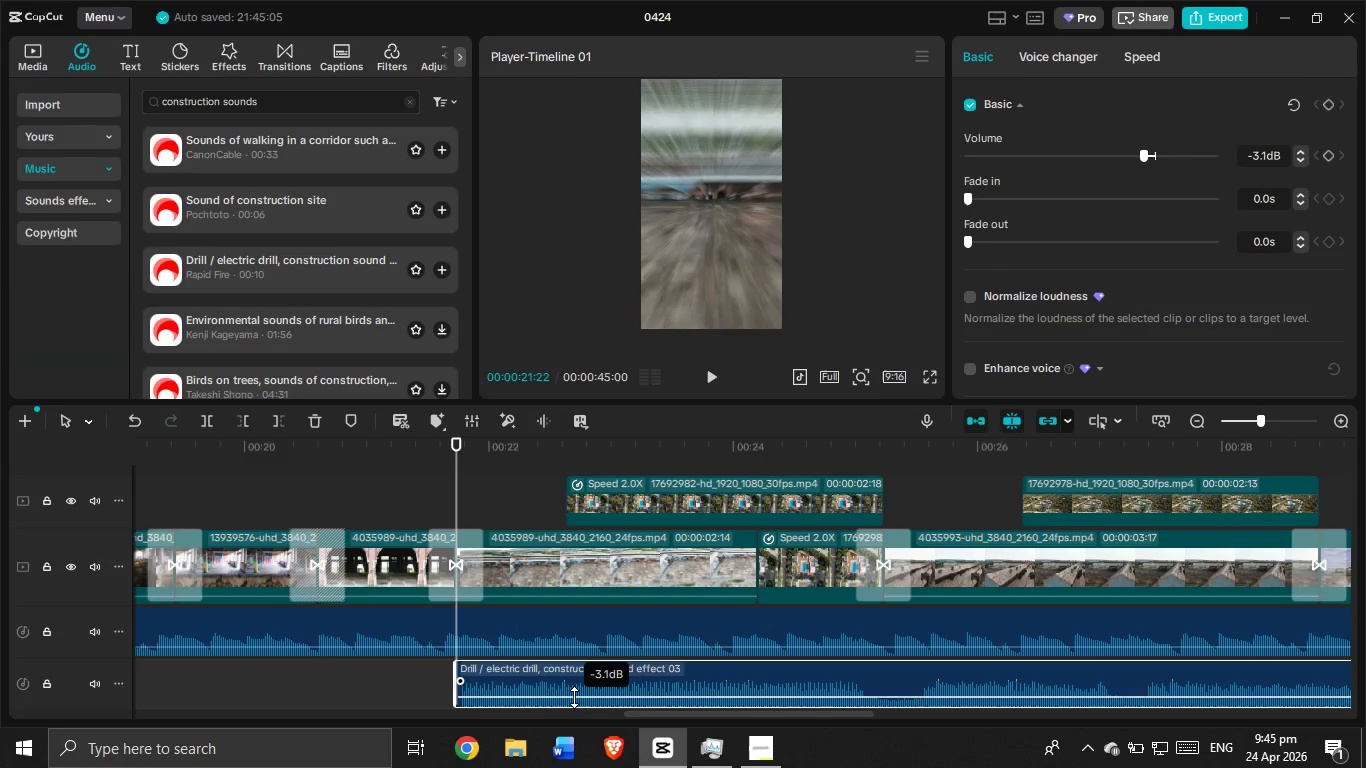 
left_click([753, 450])
 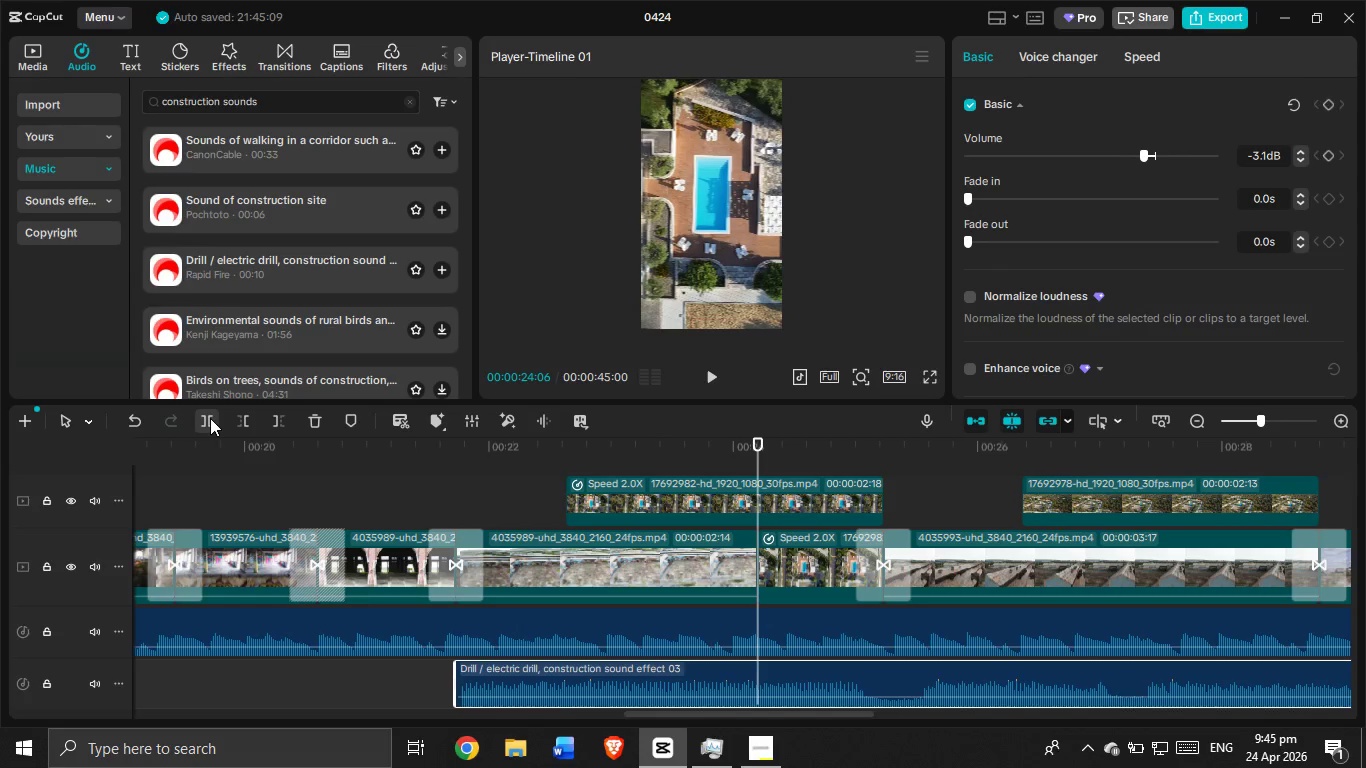 
left_click([273, 423])
 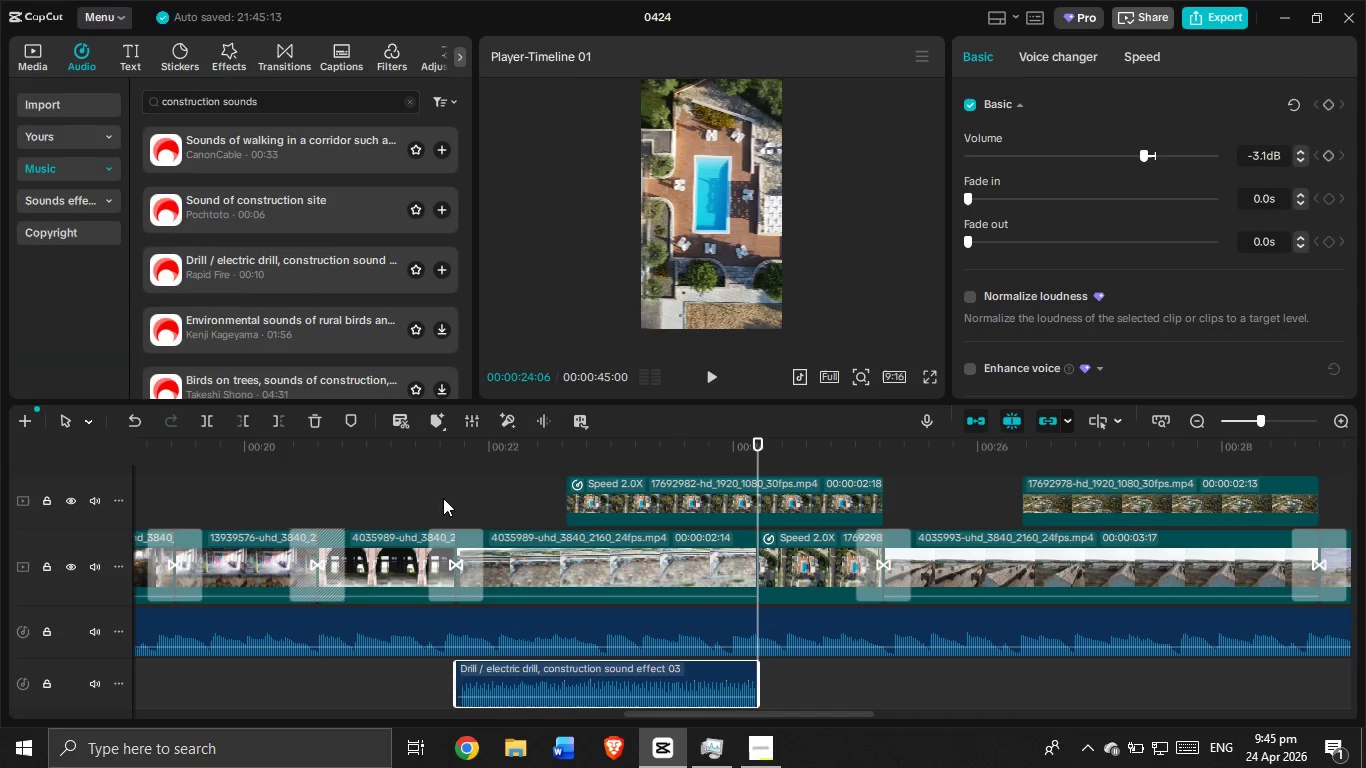 
left_click([418, 489])
 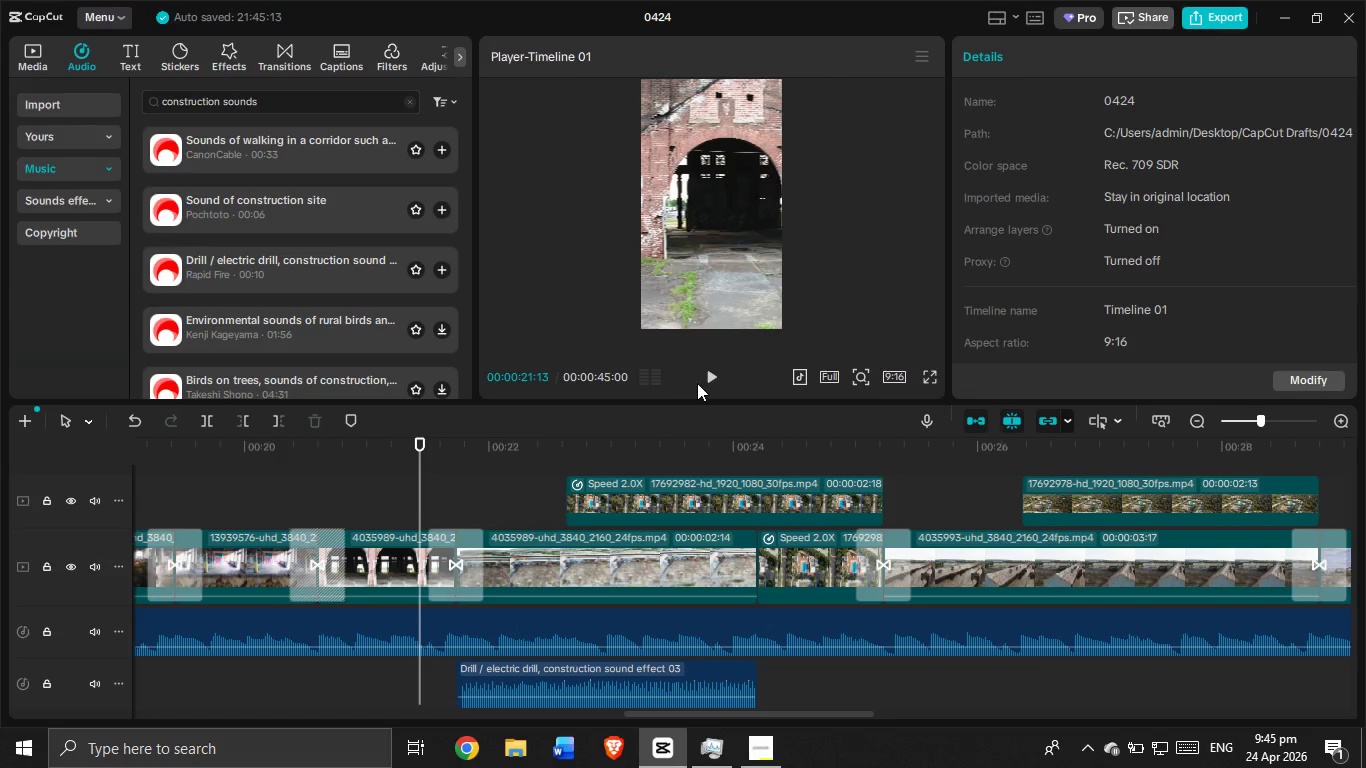 
left_click([704, 382])
 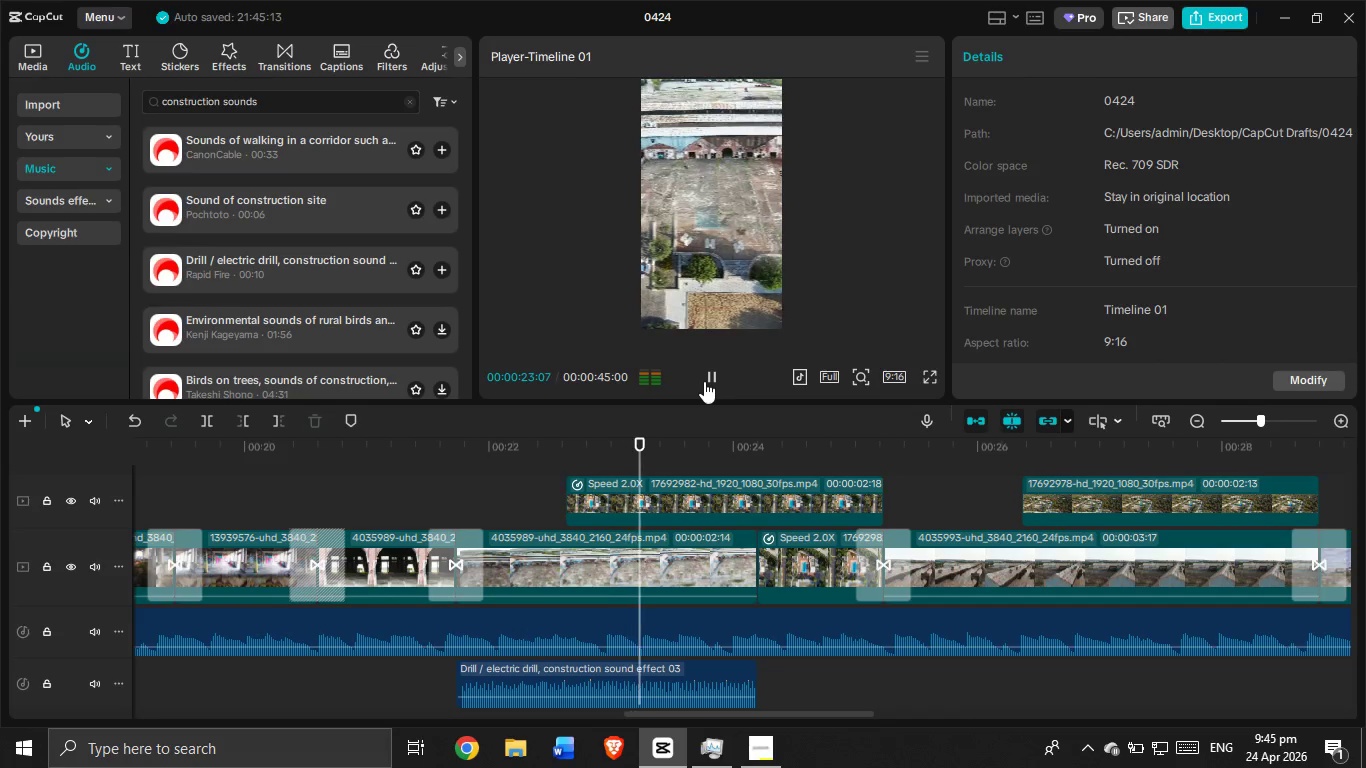 
left_click([704, 381])
 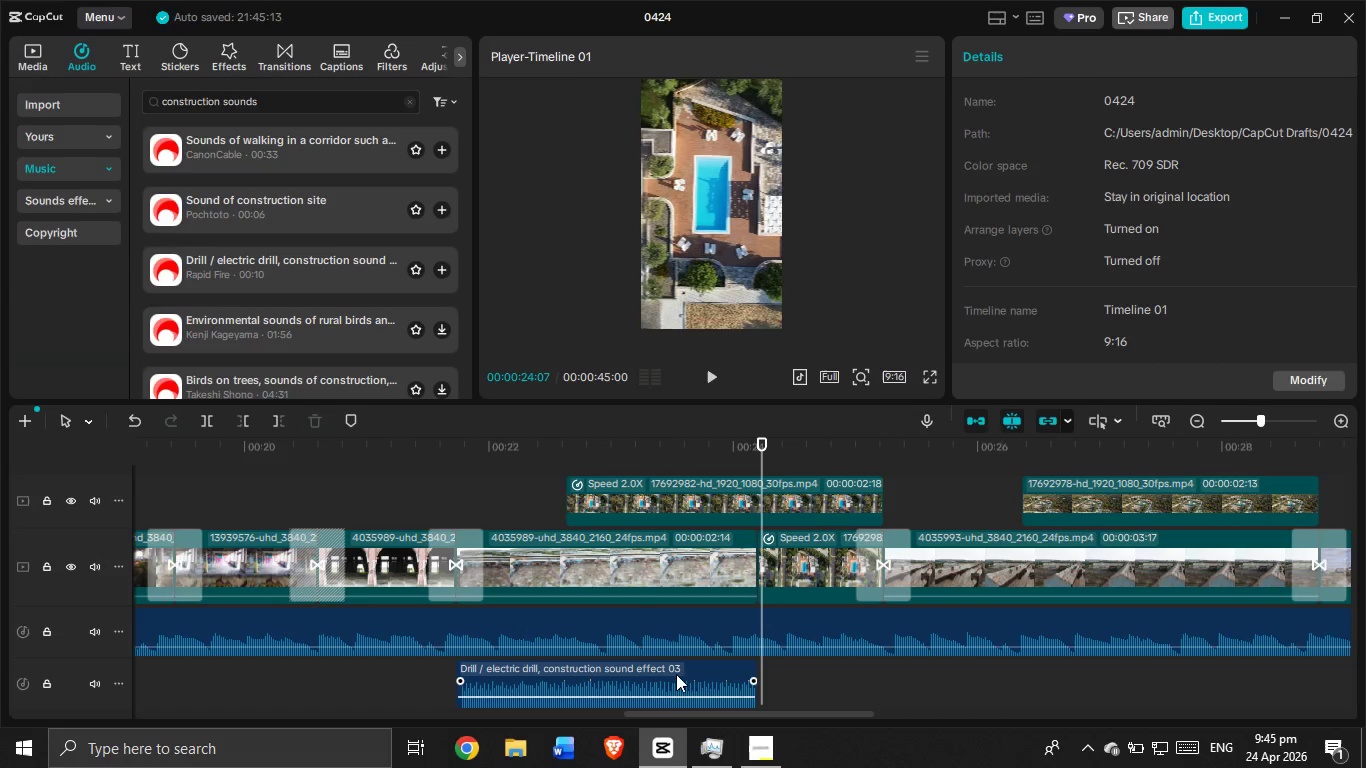 
left_click([676, 672])
 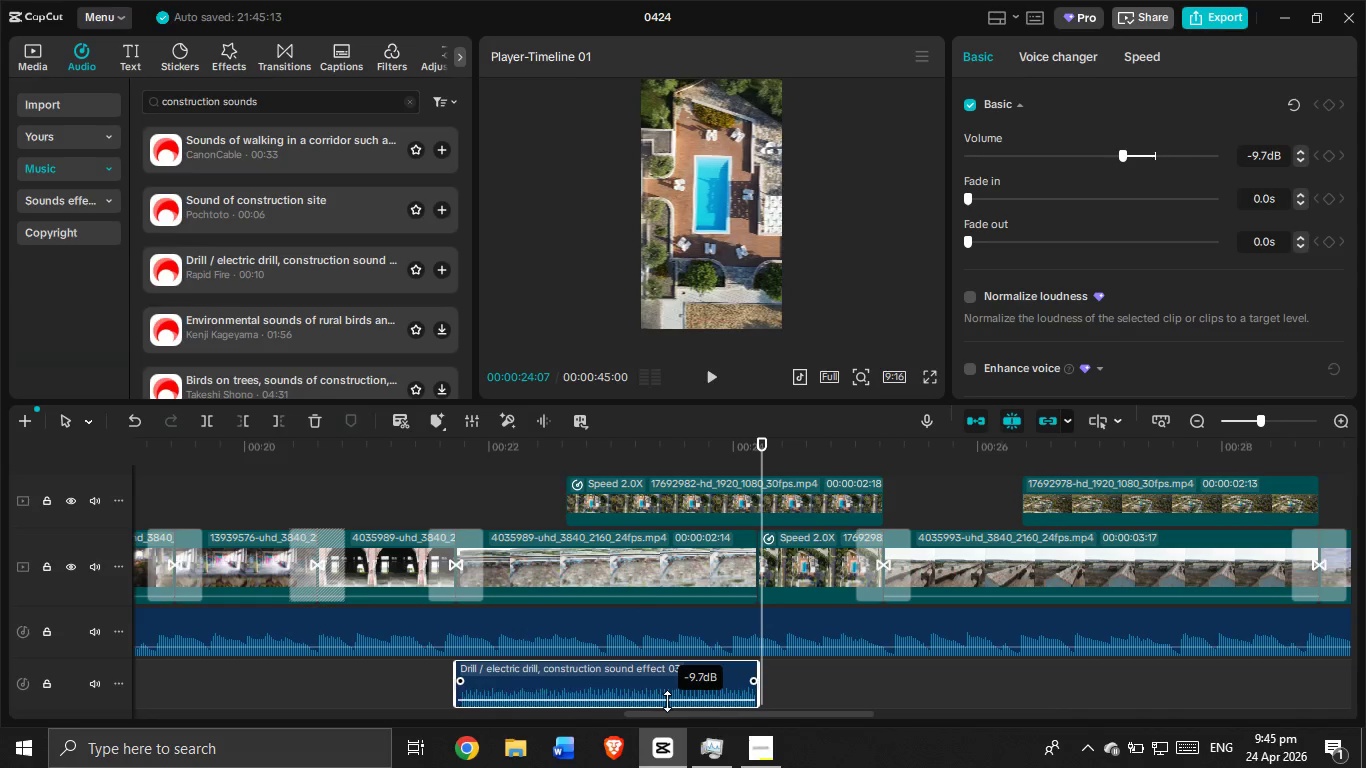 
scroll: coordinate [327, 376], scroll_direction: down, amount: 1.0
 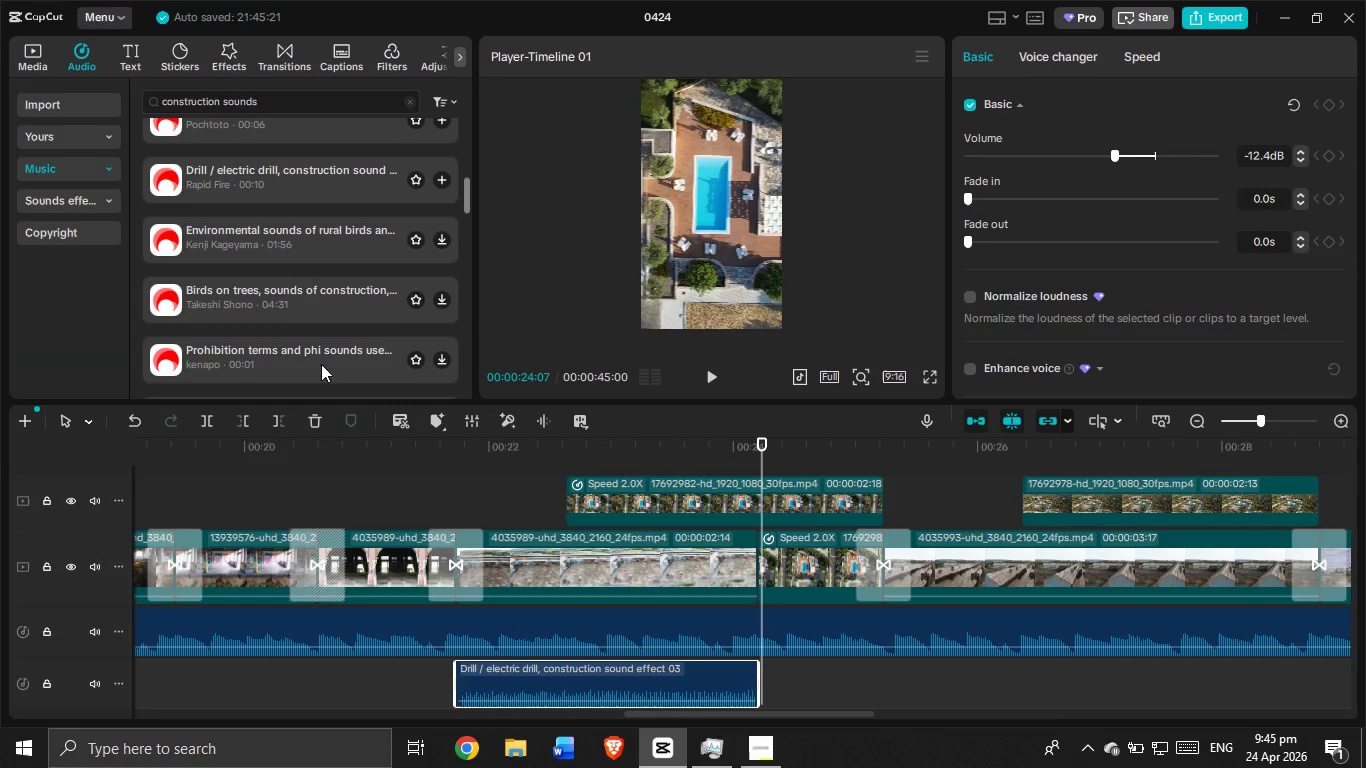 
scroll: coordinate [300, 333], scroll_direction: none, amount: 0.0
 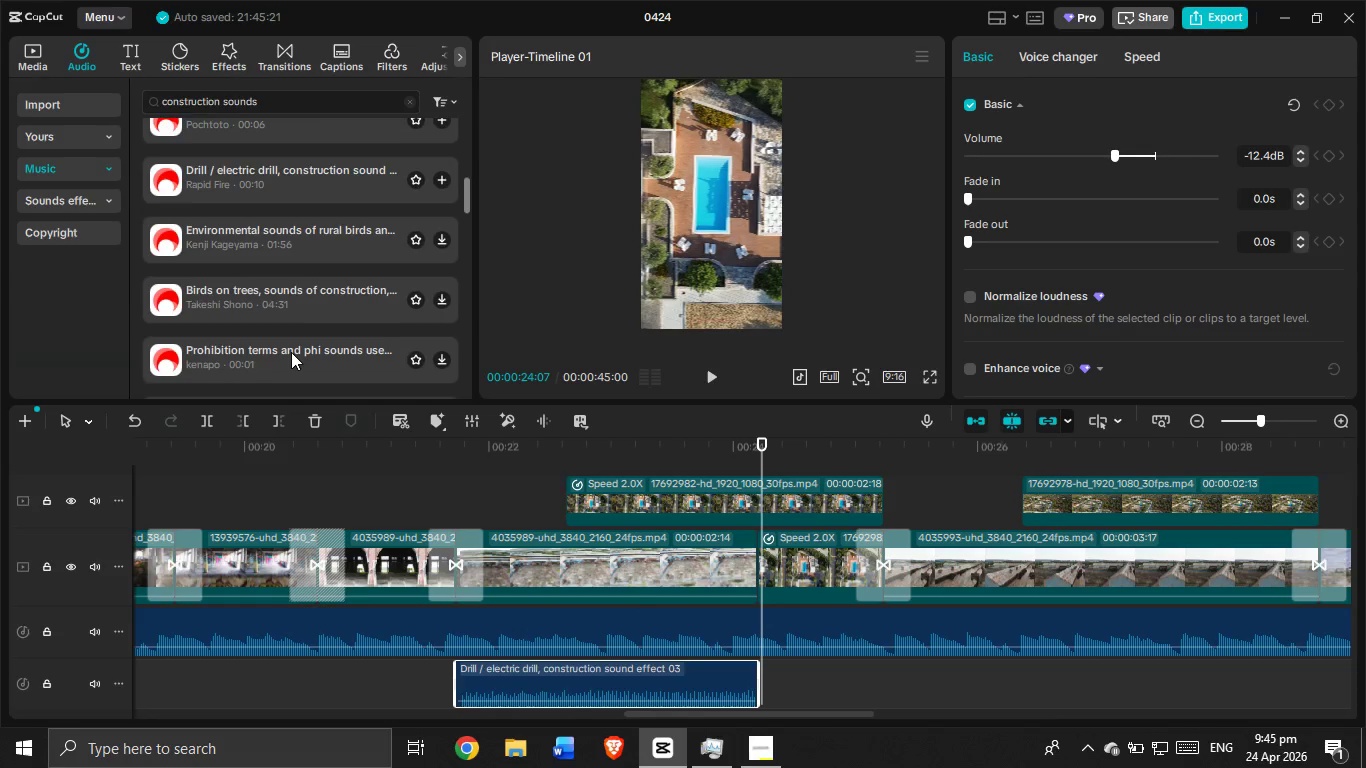 
scroll: coordinate [291, 352], scroll_direction: up, amount: 2.0
 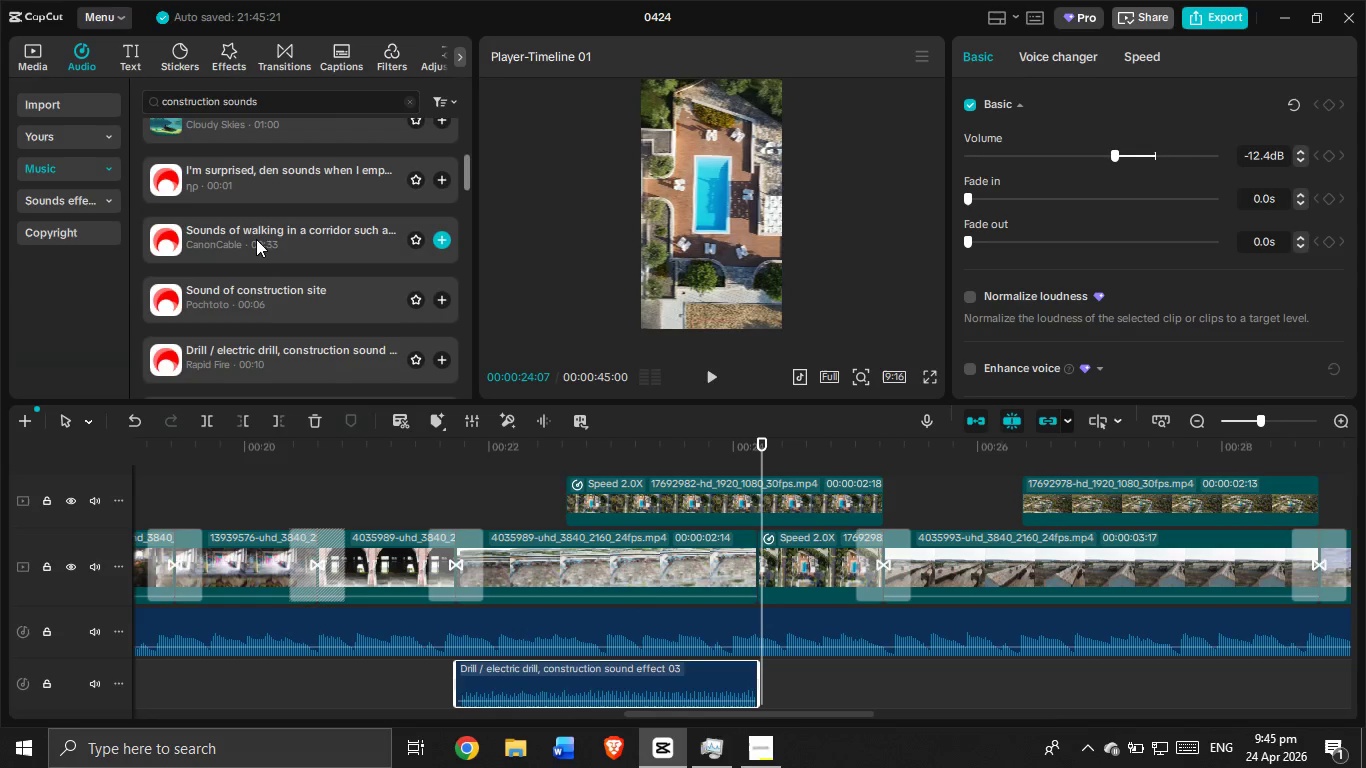 
left_click([254, 244])
 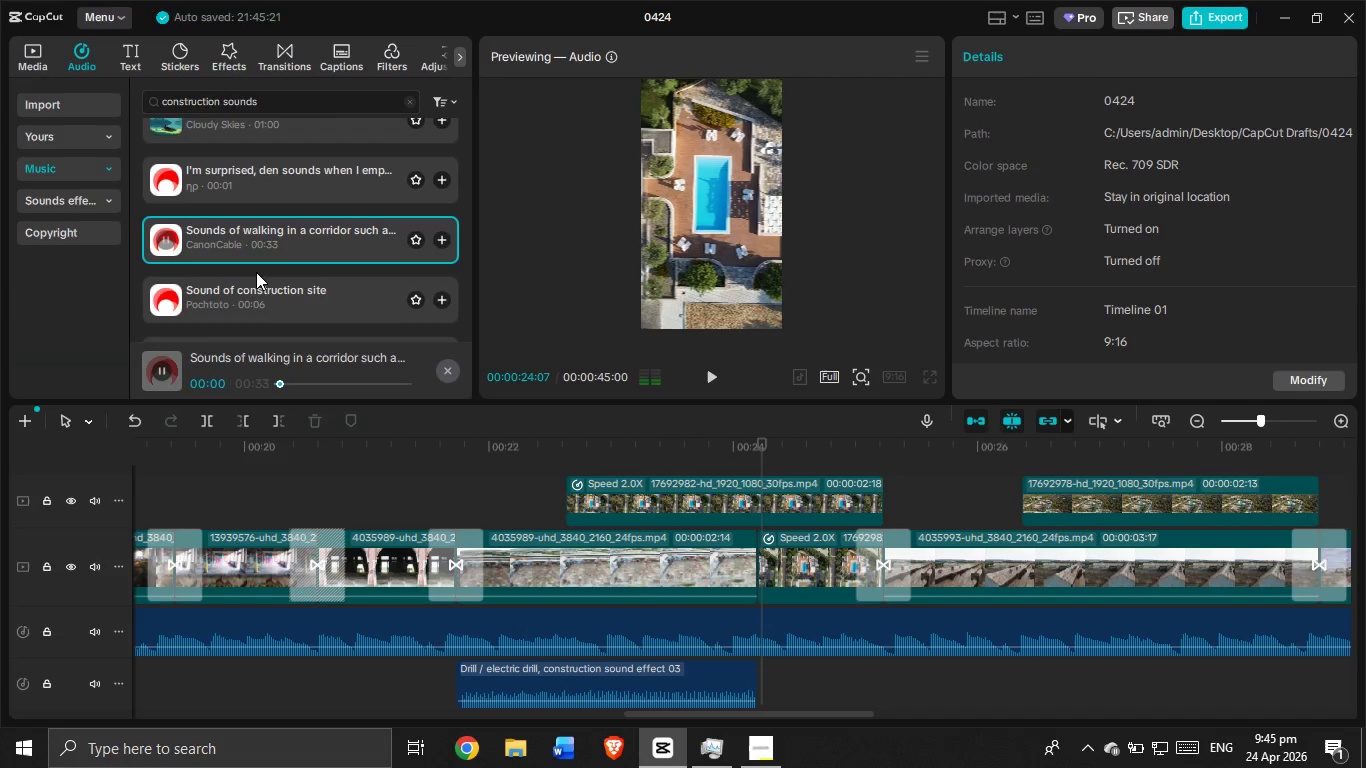 
left_click([253, 296])
 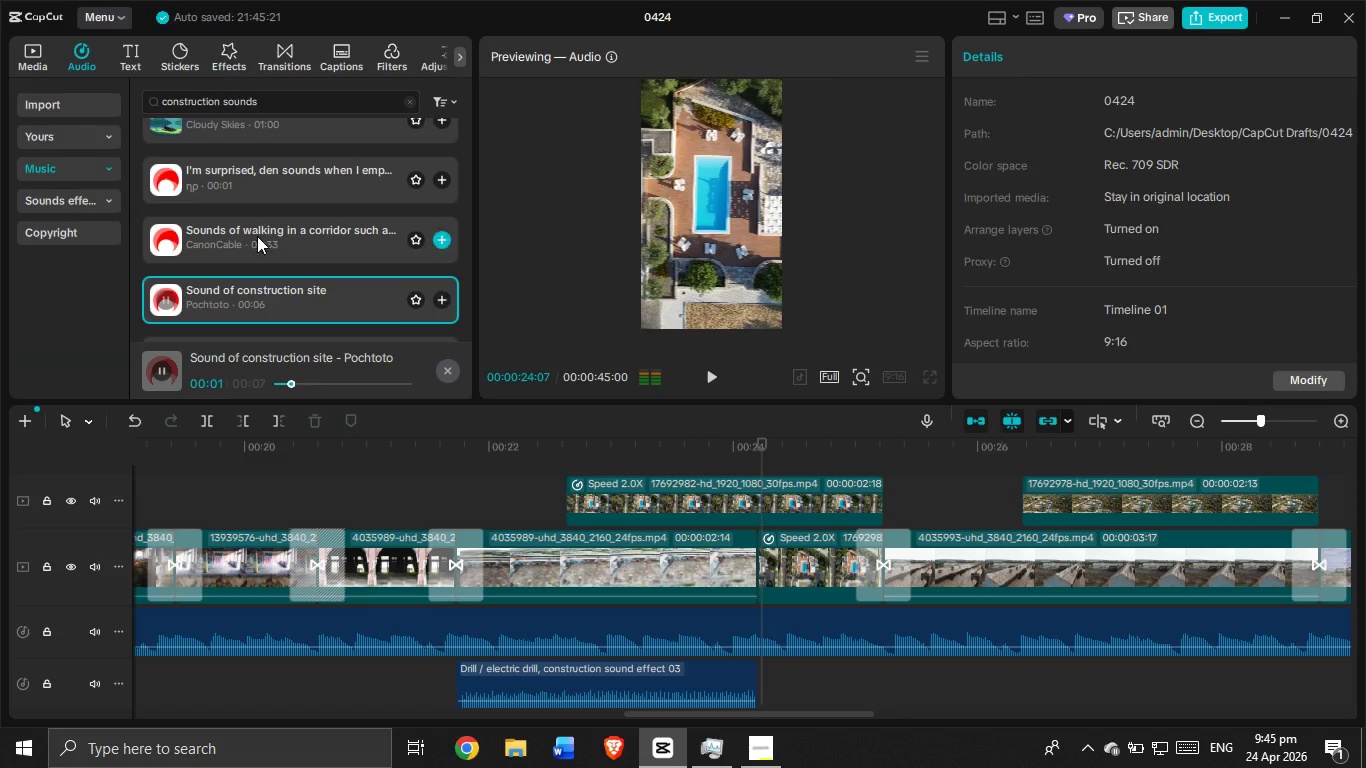 
left_click([255, 186])
 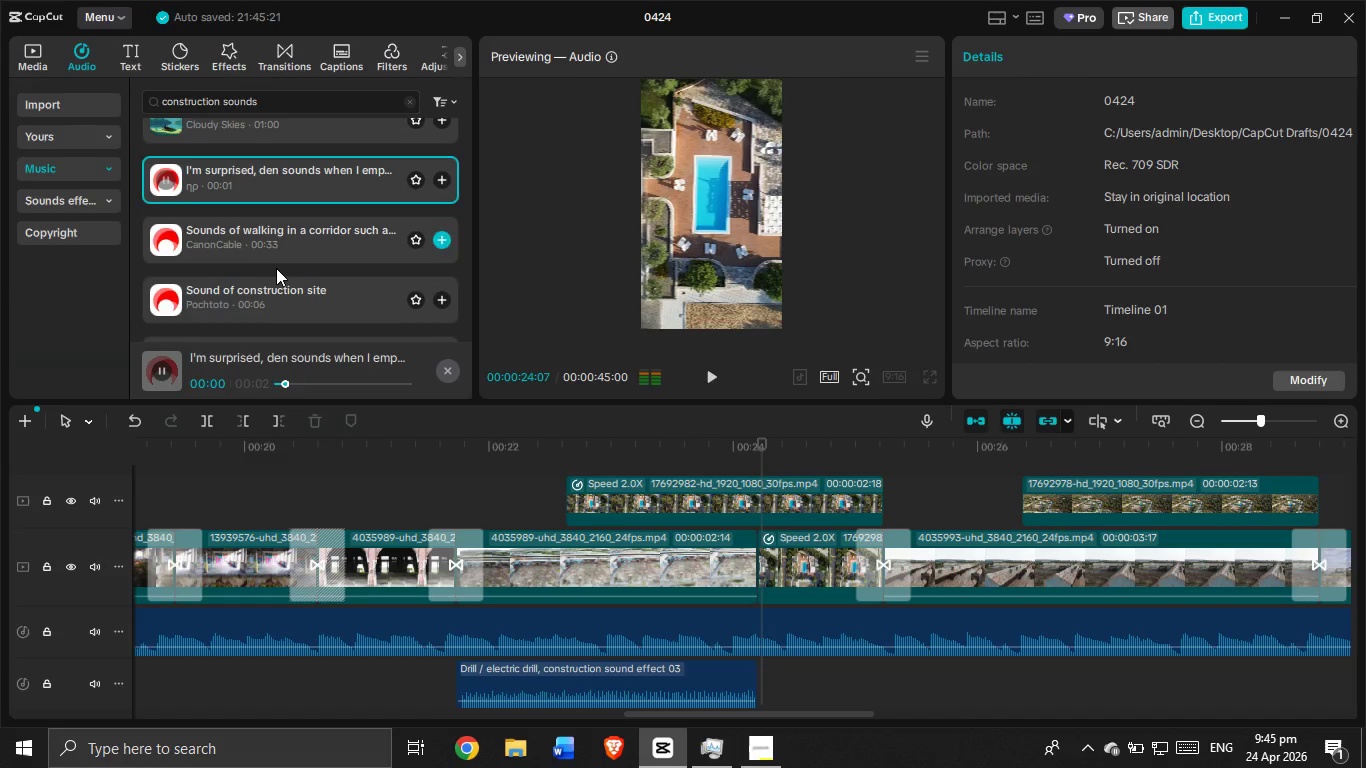 
scroll: coordinate [277, 271], scroll_direction: up, amount: 4.0
 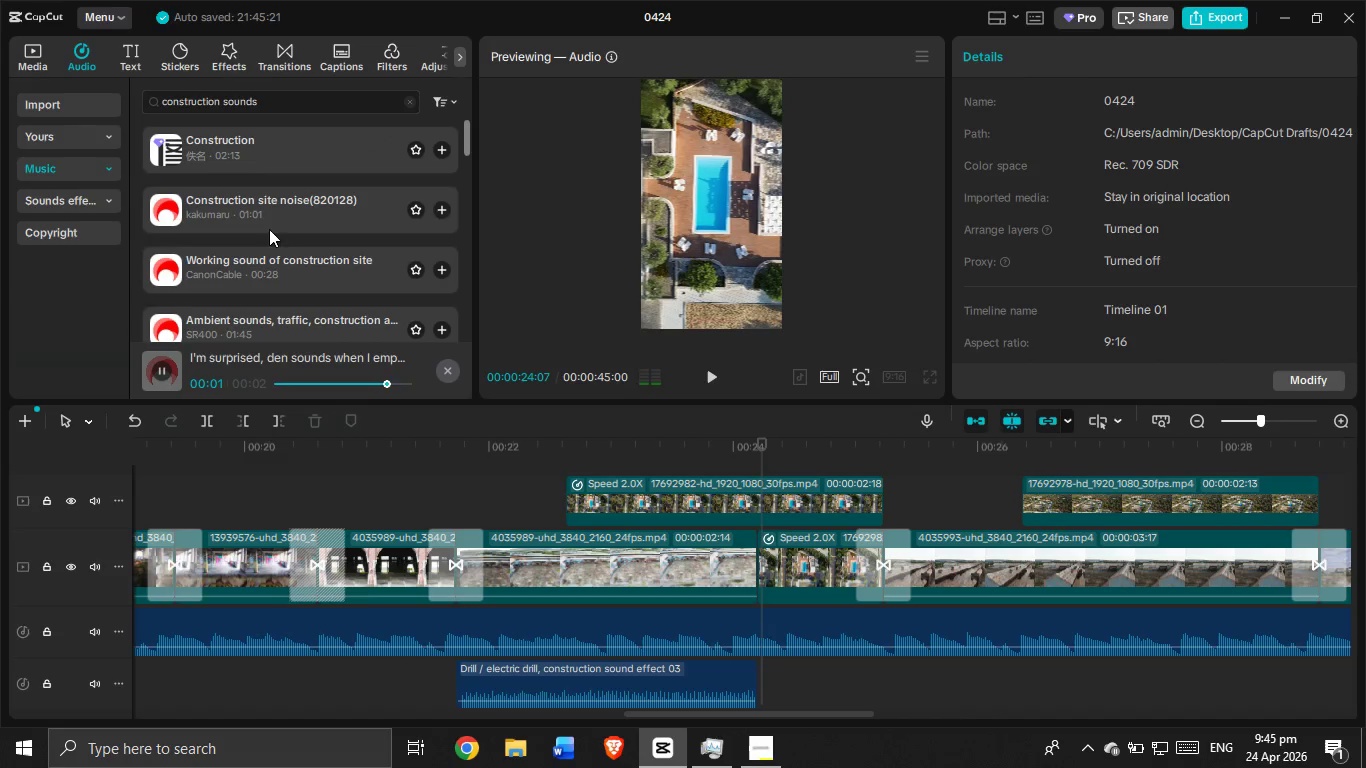 
left_click([264, 213])
 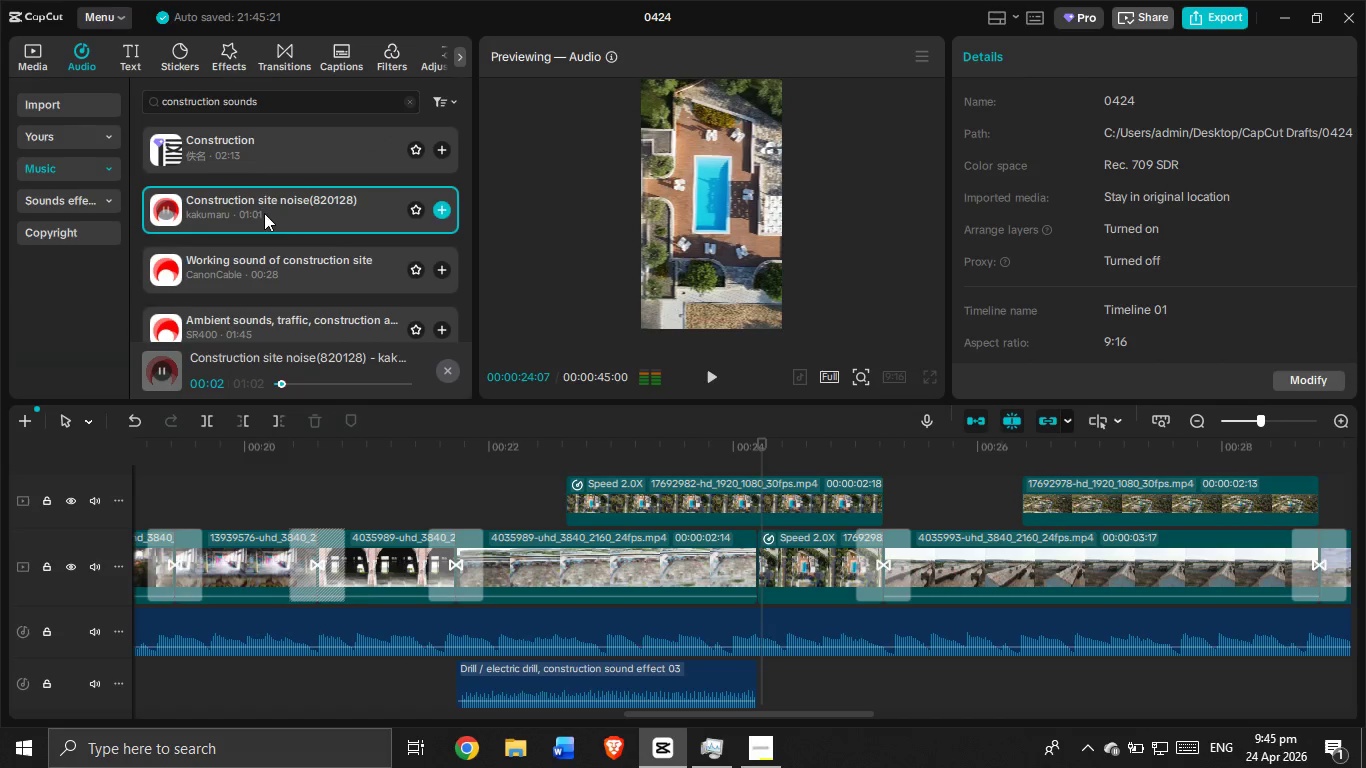 
left_click([579, 676])
 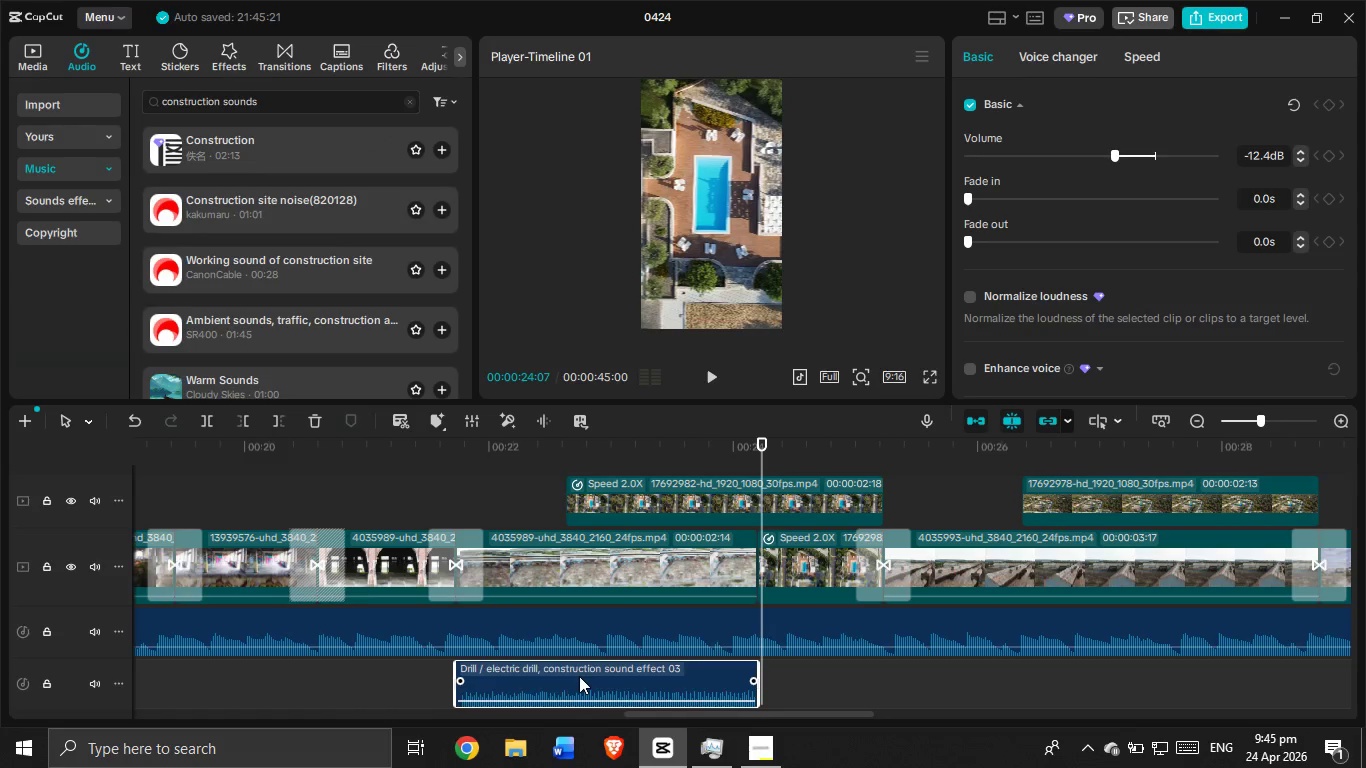 
key(Backspace)
 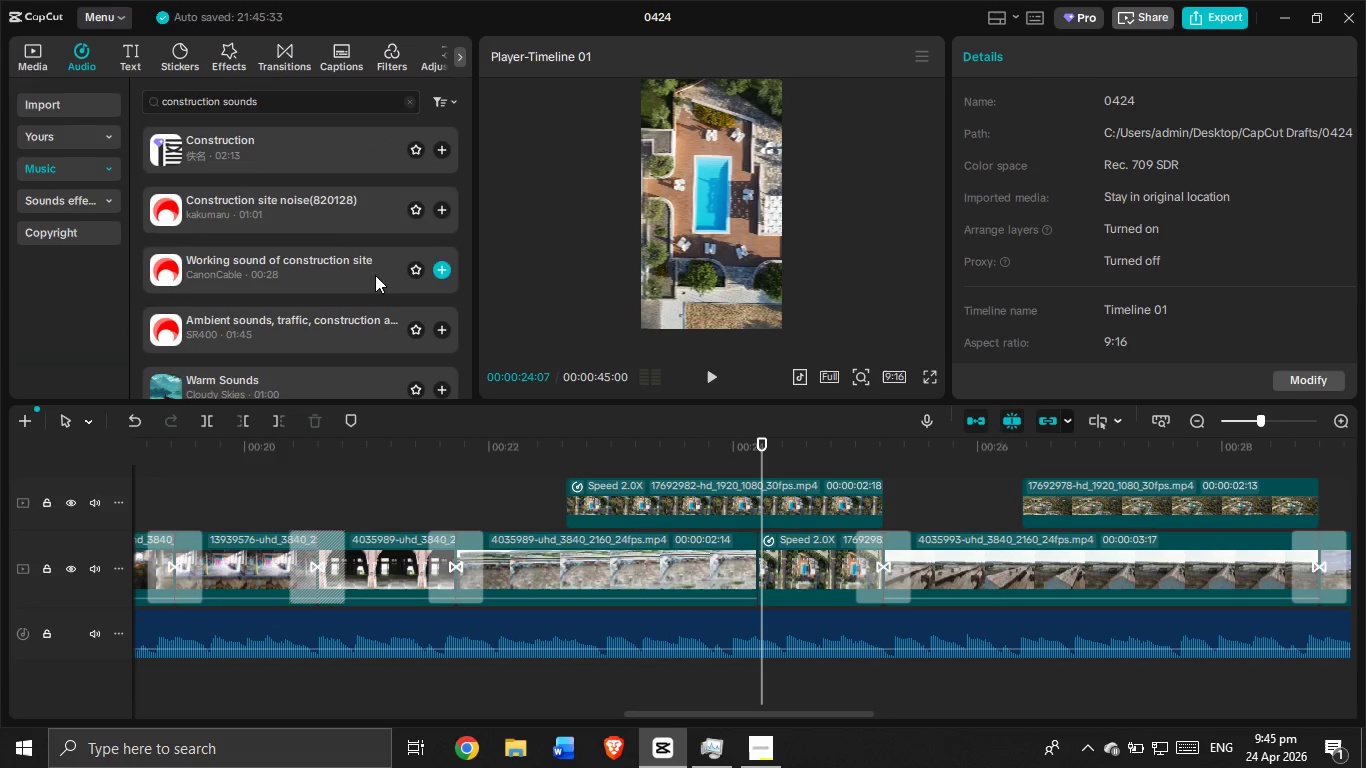 
left_click_drag(start_coordinate=[282, 195], to_coordinate=[460, 689])
 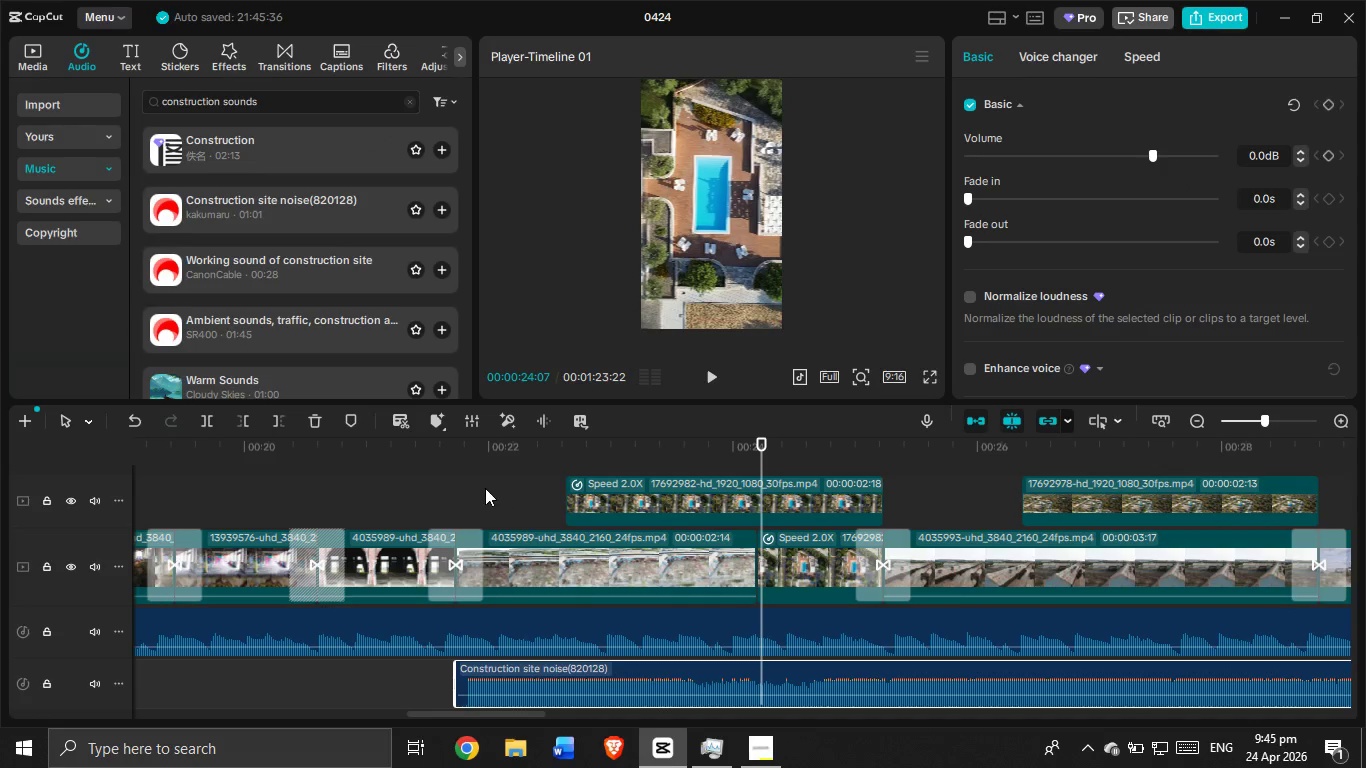 
left_click([458, 477])
 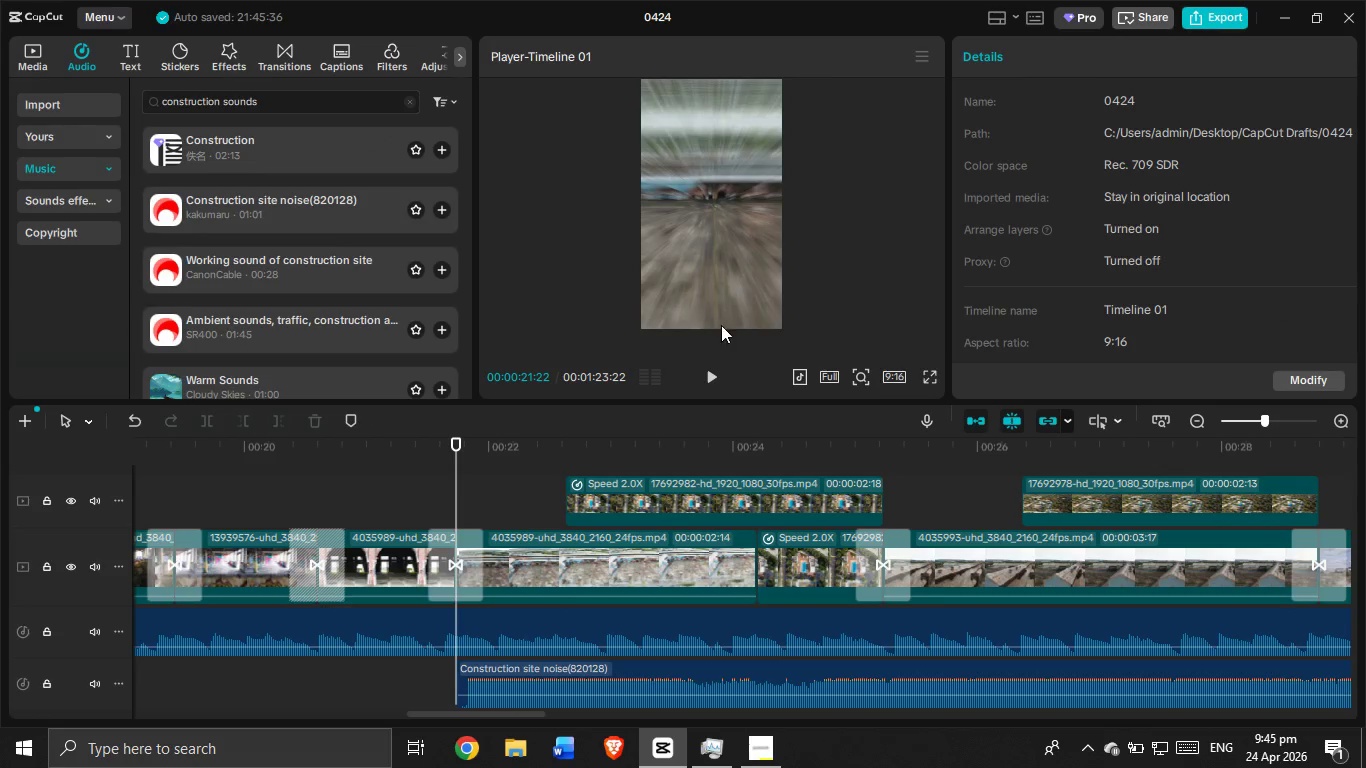 
left_click([710, 370])
 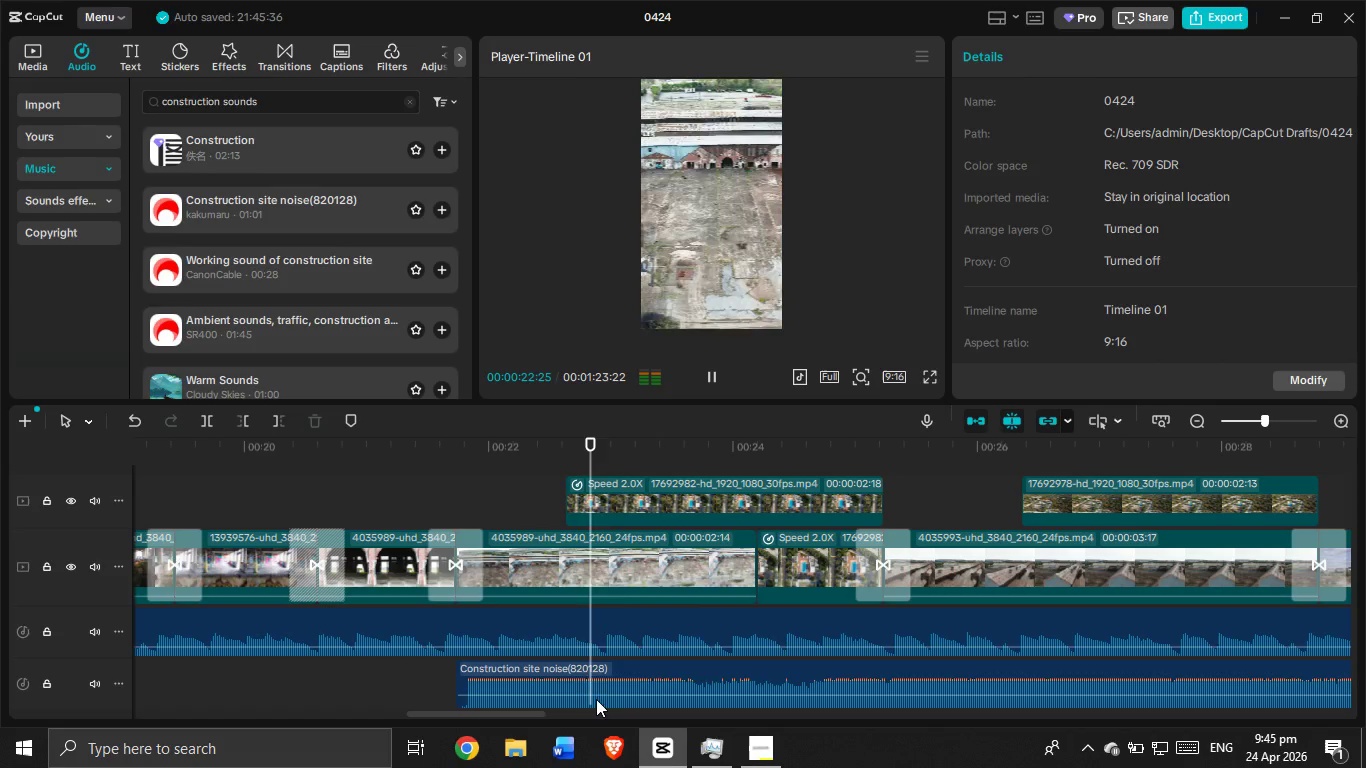 
left_click_drag(start_coordinate=[597, 695], to_coordinate=[599, 700])
 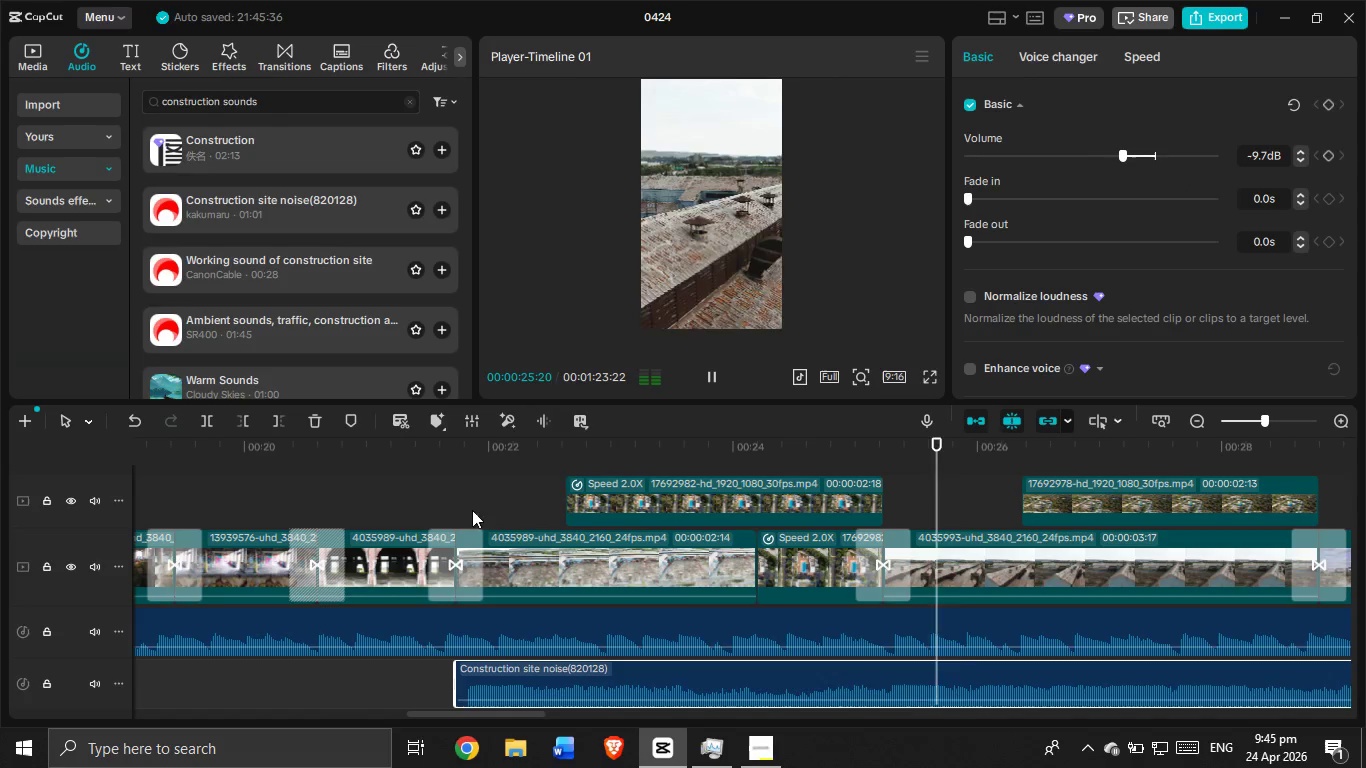 
left_click([460, 500])
 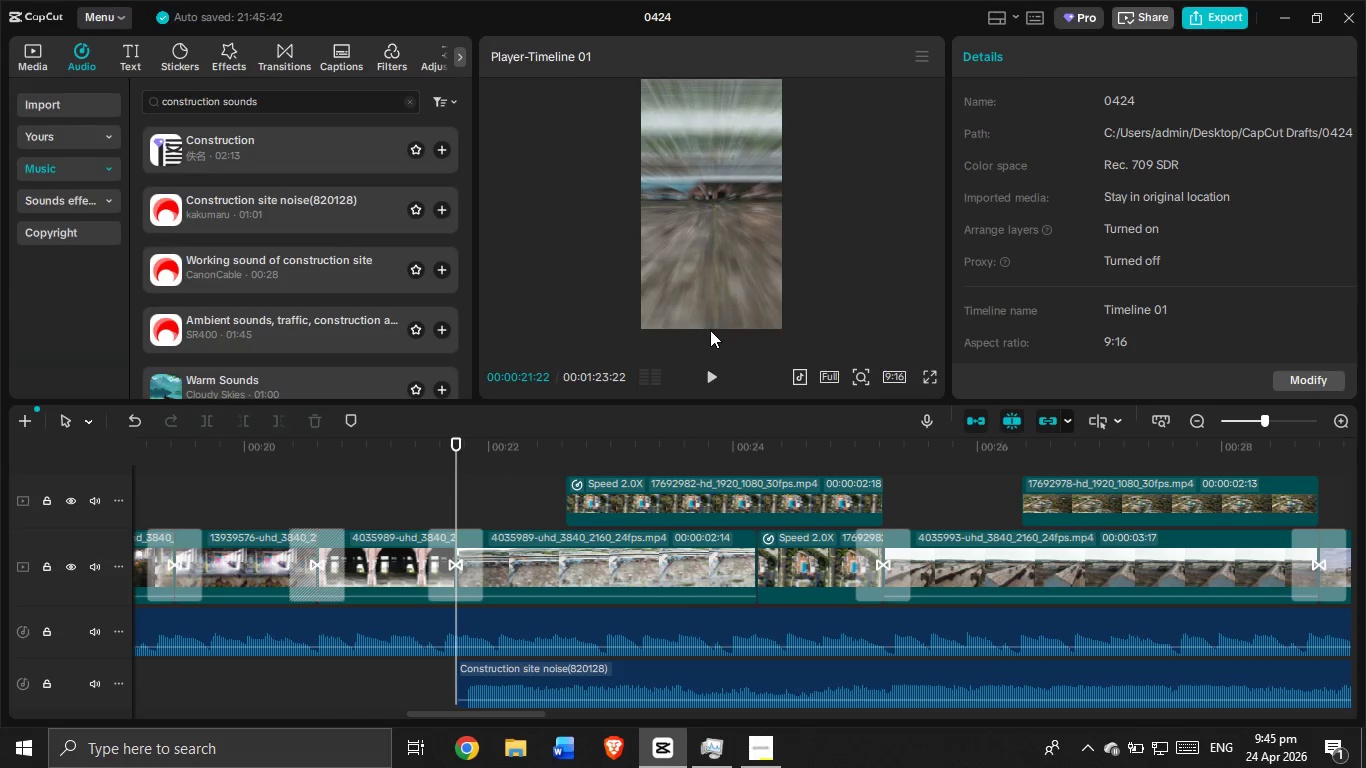 
left_click([708, 377])
 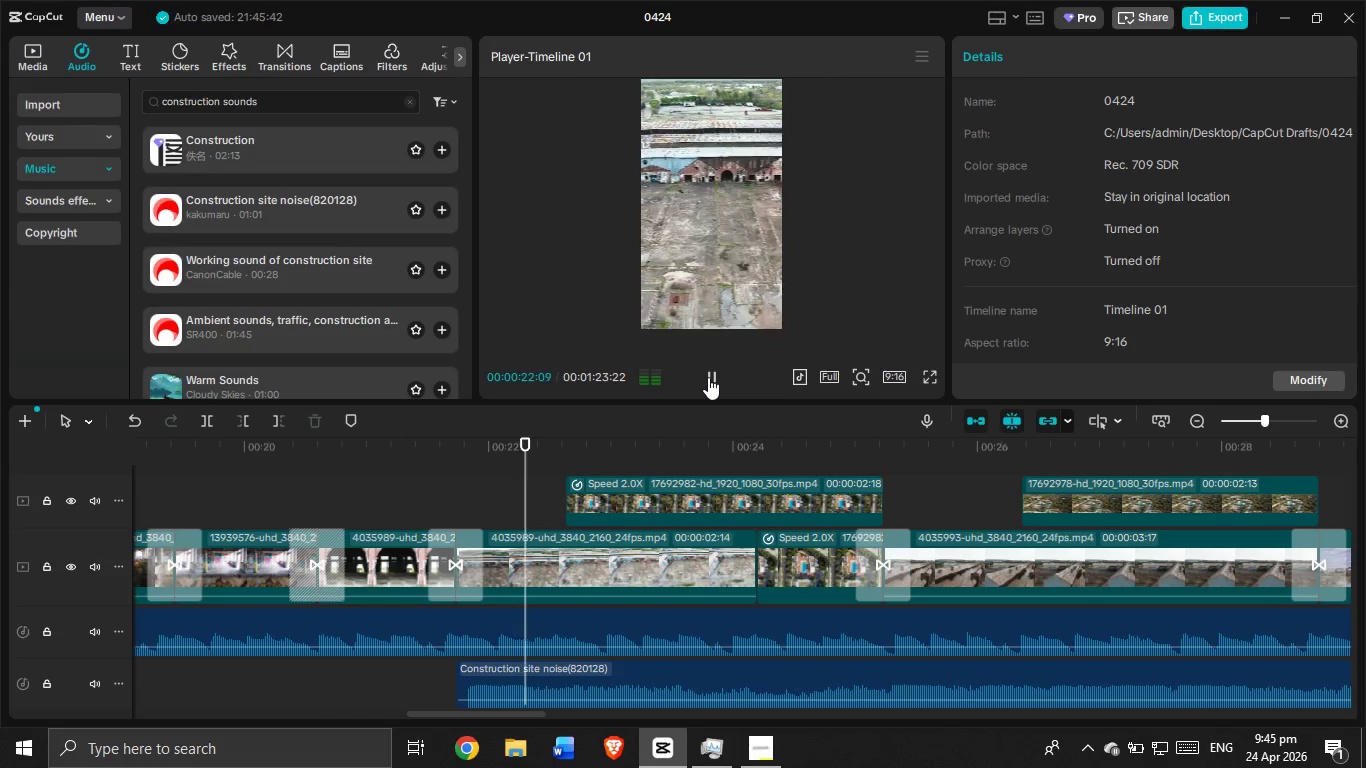 
left_click([708, 377])
 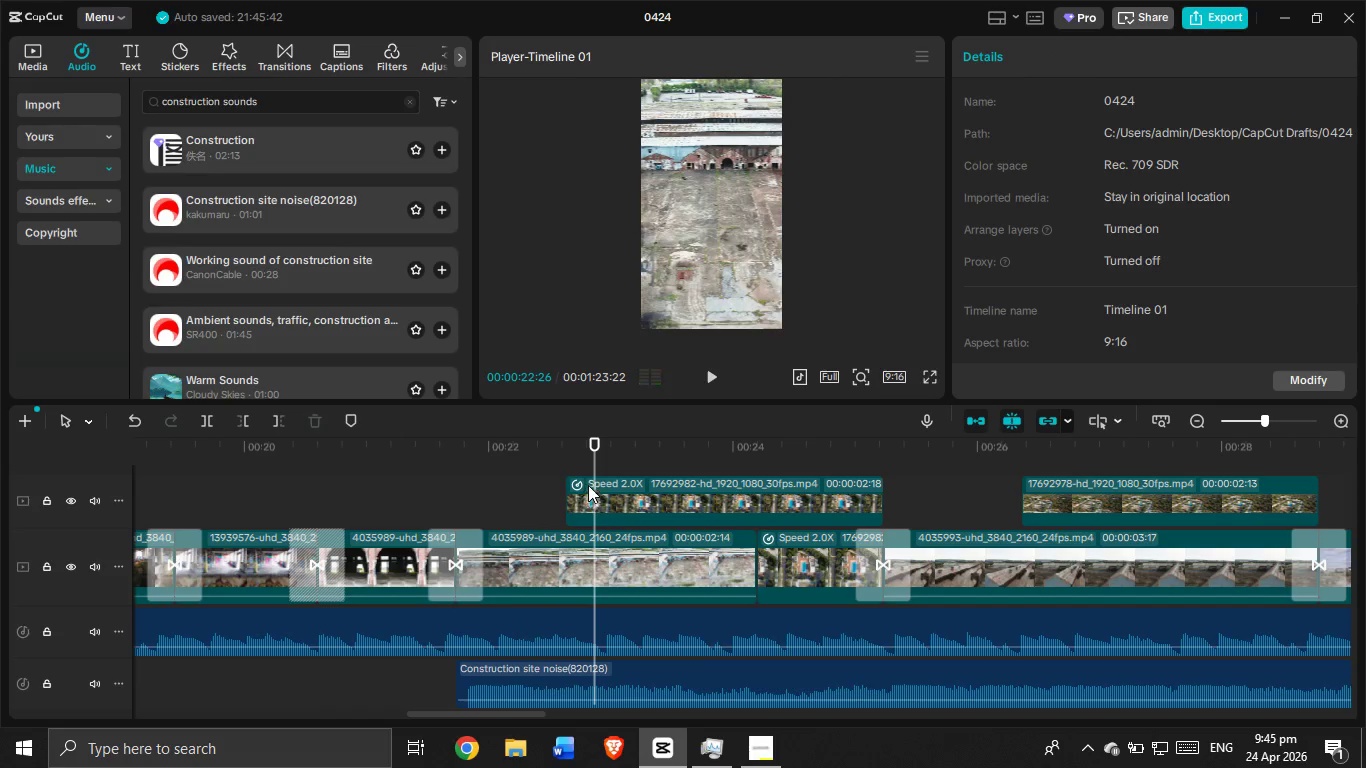 
left_click_drag(start_coordinate=[595, 465], to_coordinate=[570, 479])
 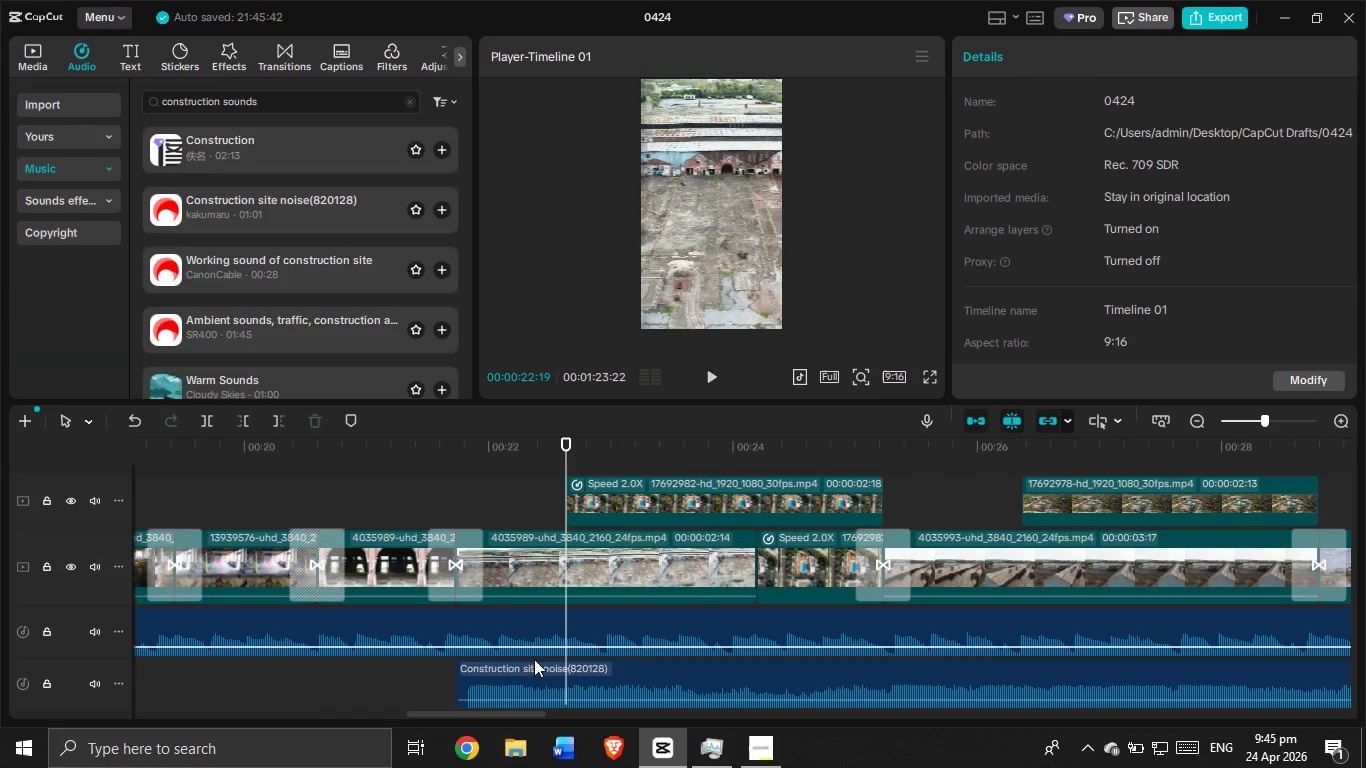 
left_click([539, 668])
 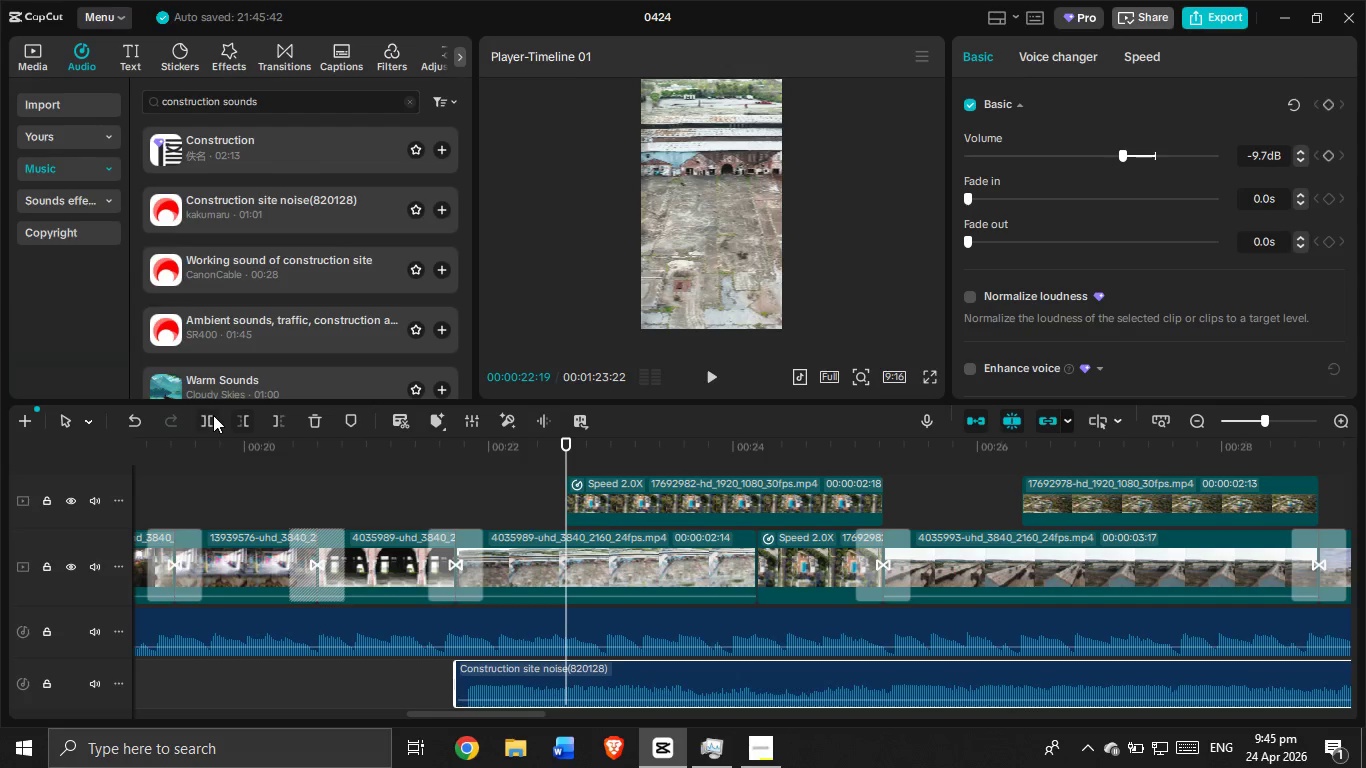 
left_click([213, 415])
 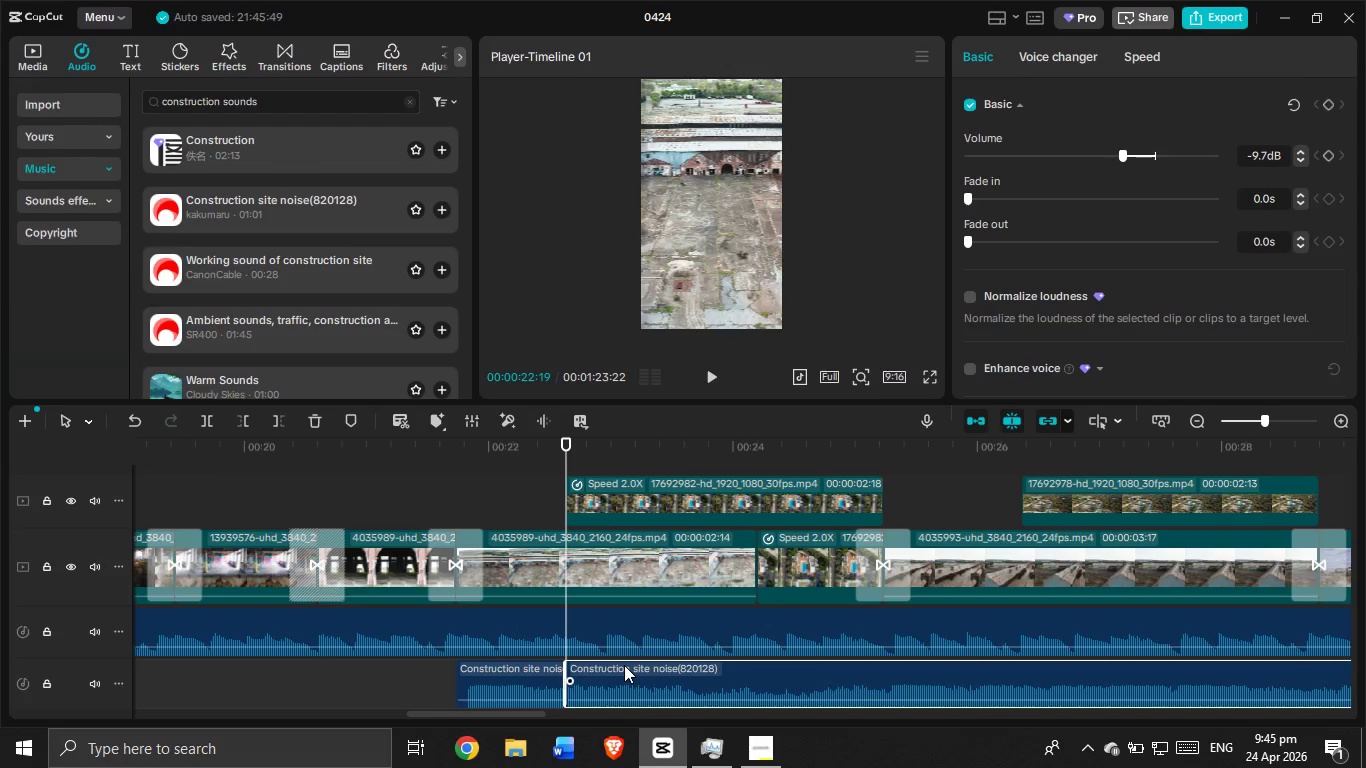 
left_click_drag(start_coordinate=[629, 673], to_coordinate=[952, 671])
 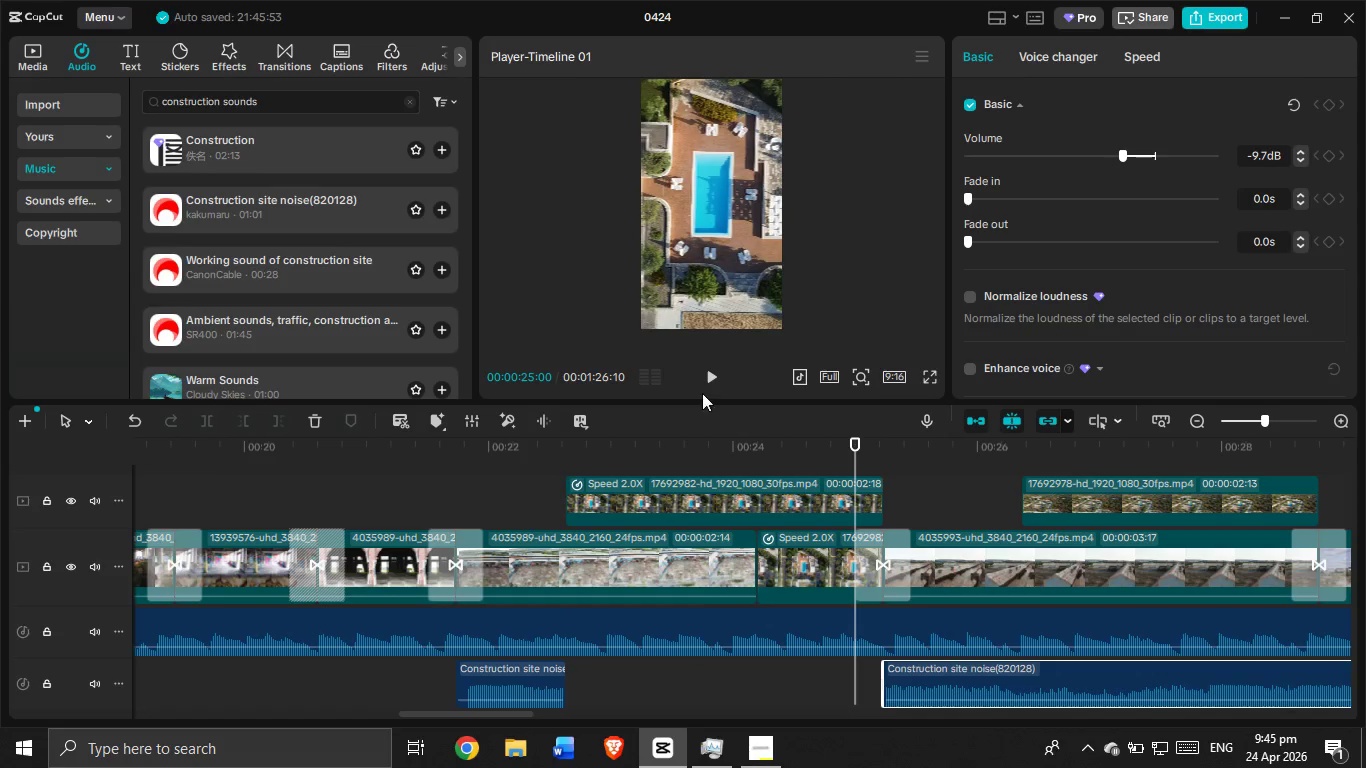 
mouse_move([730, 398])
 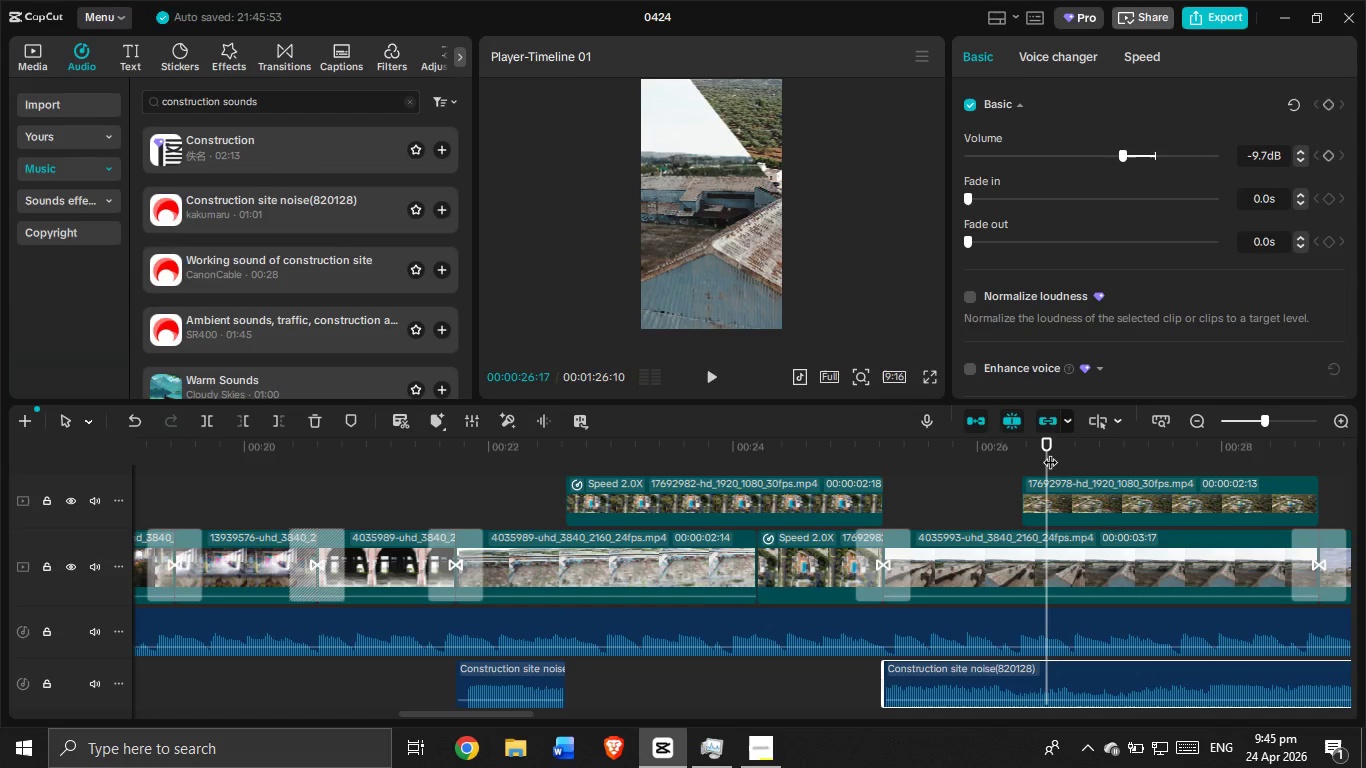 
left_click_drag(start_coordinate=[1051, 451], to_coordinate=[1023, 465])
 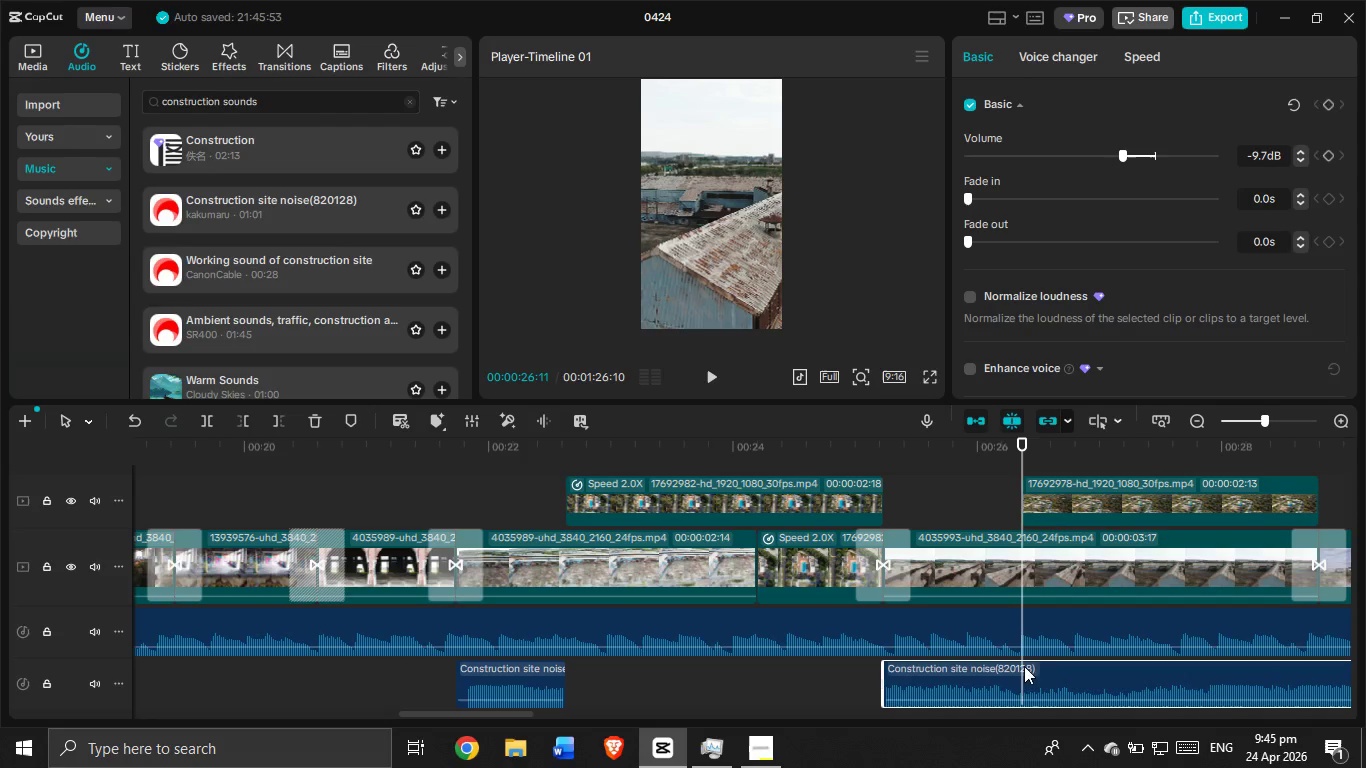 
left_click([1022, 683])
 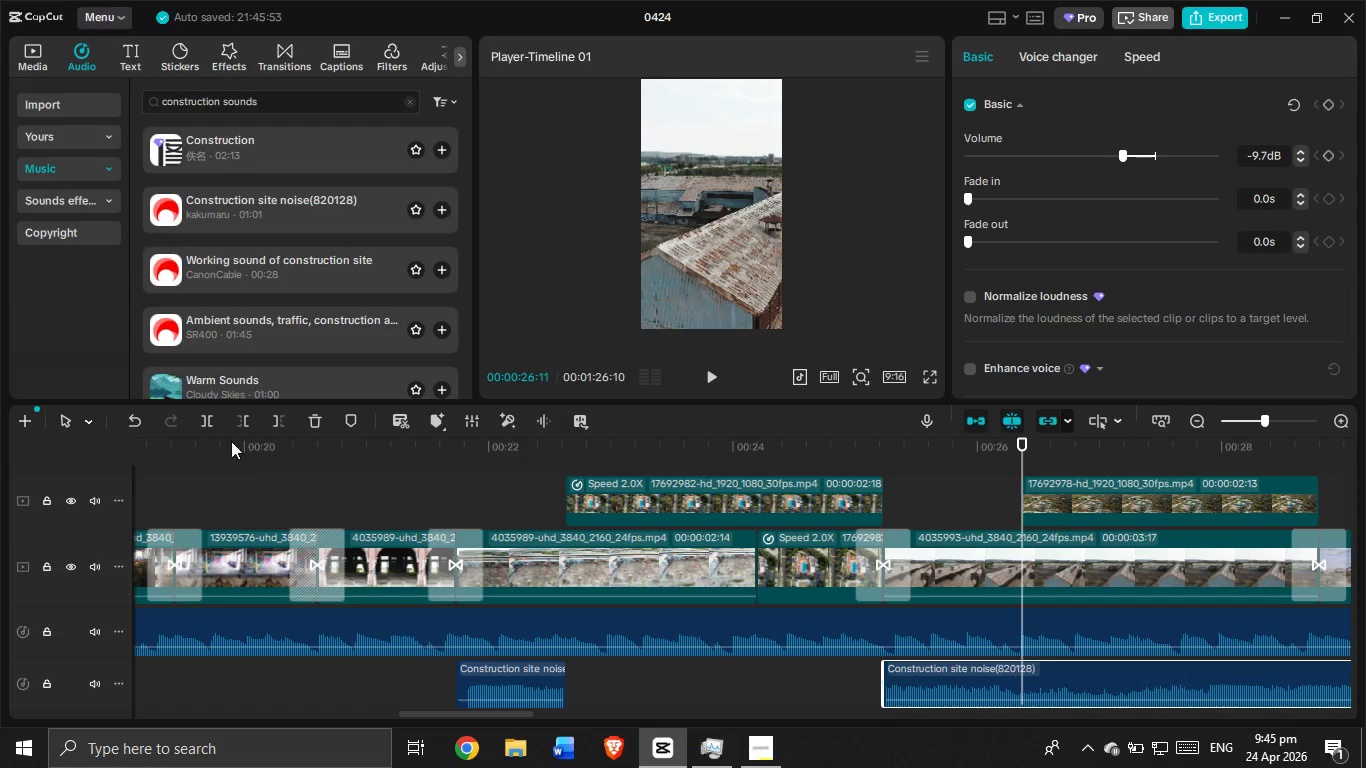 
left_click([210, 413])